 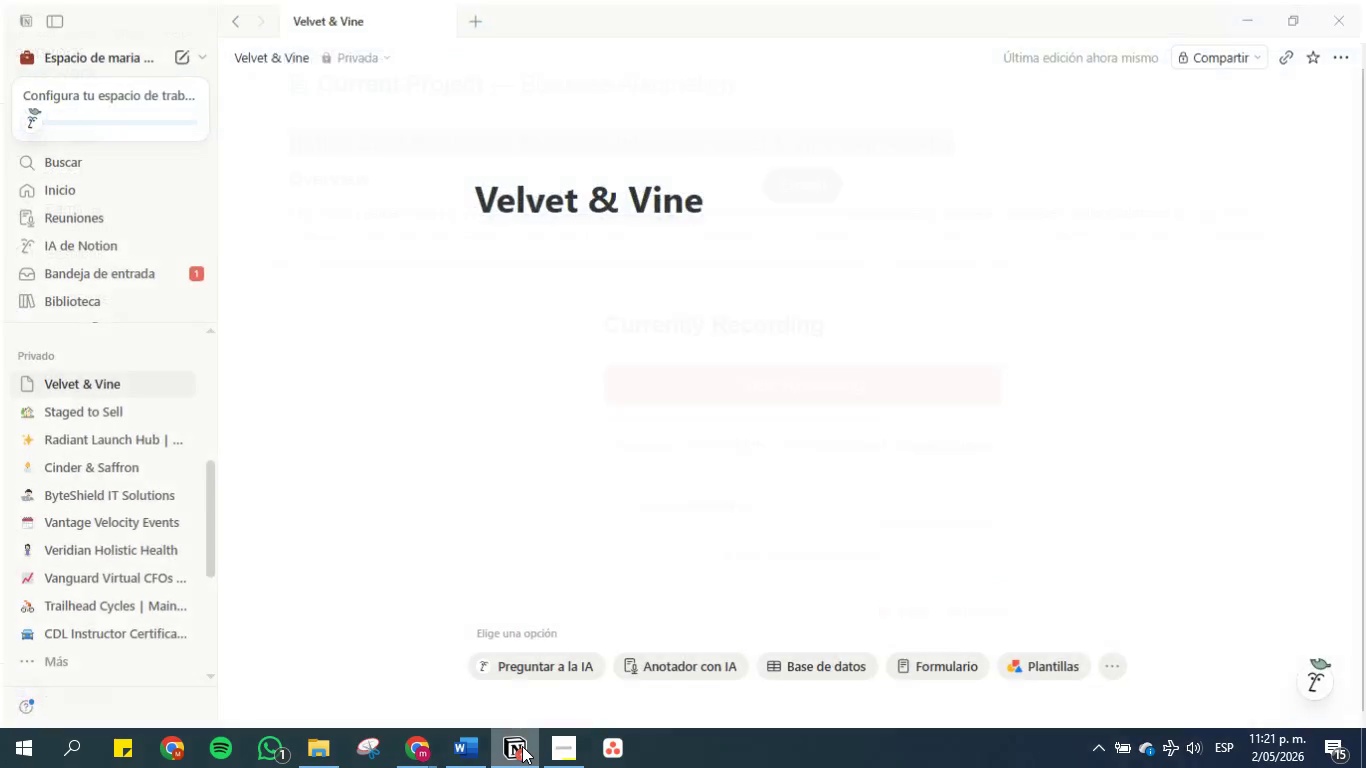 
key(Space)
 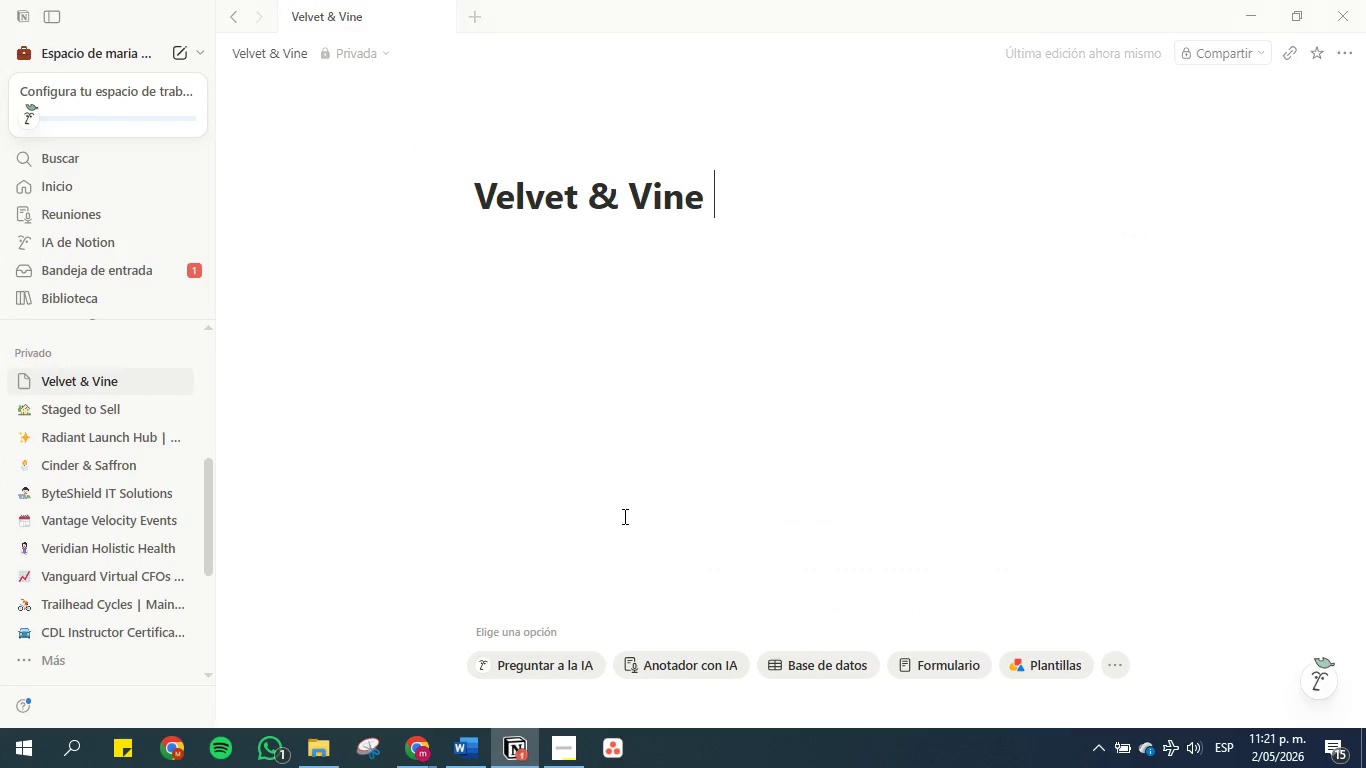 
key(Control+V)
 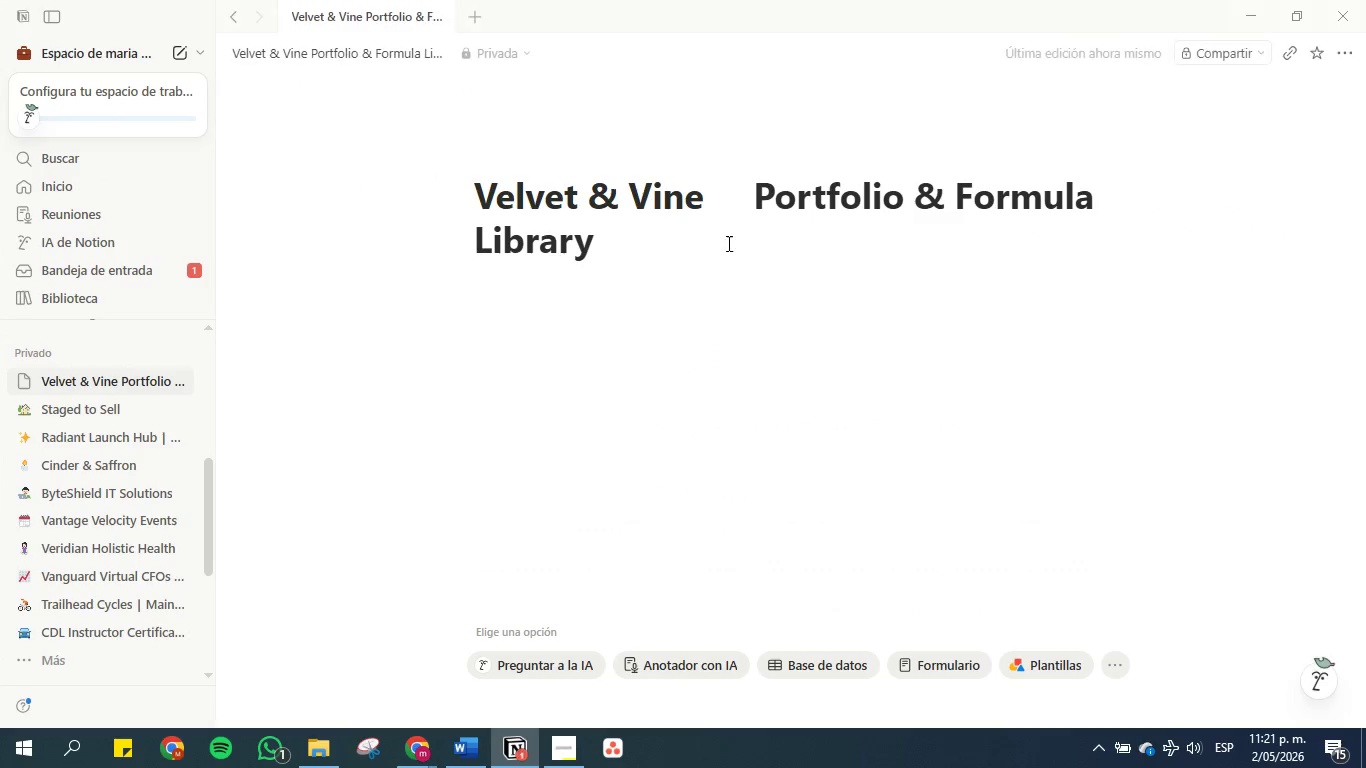 
left_click([751, 207])
 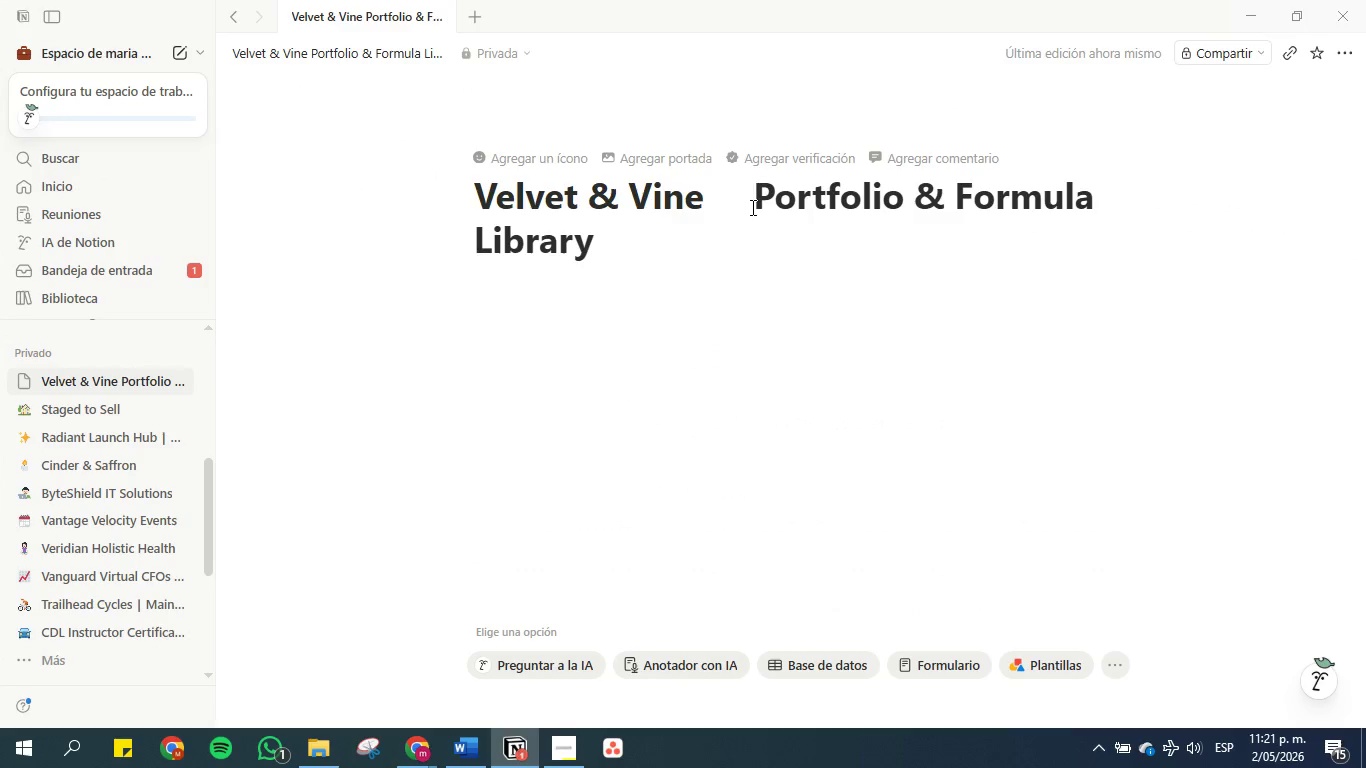 
key(Backspace)
 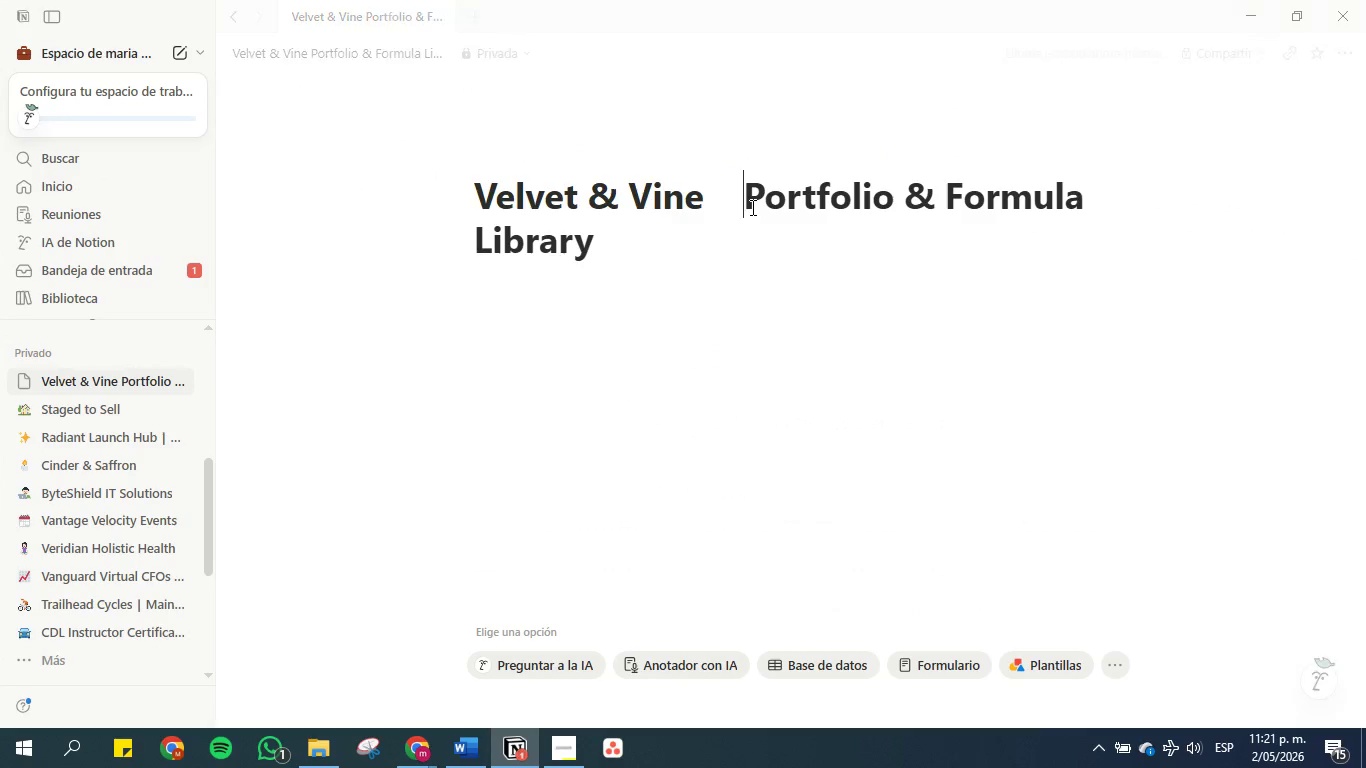 
key(Backspace)
 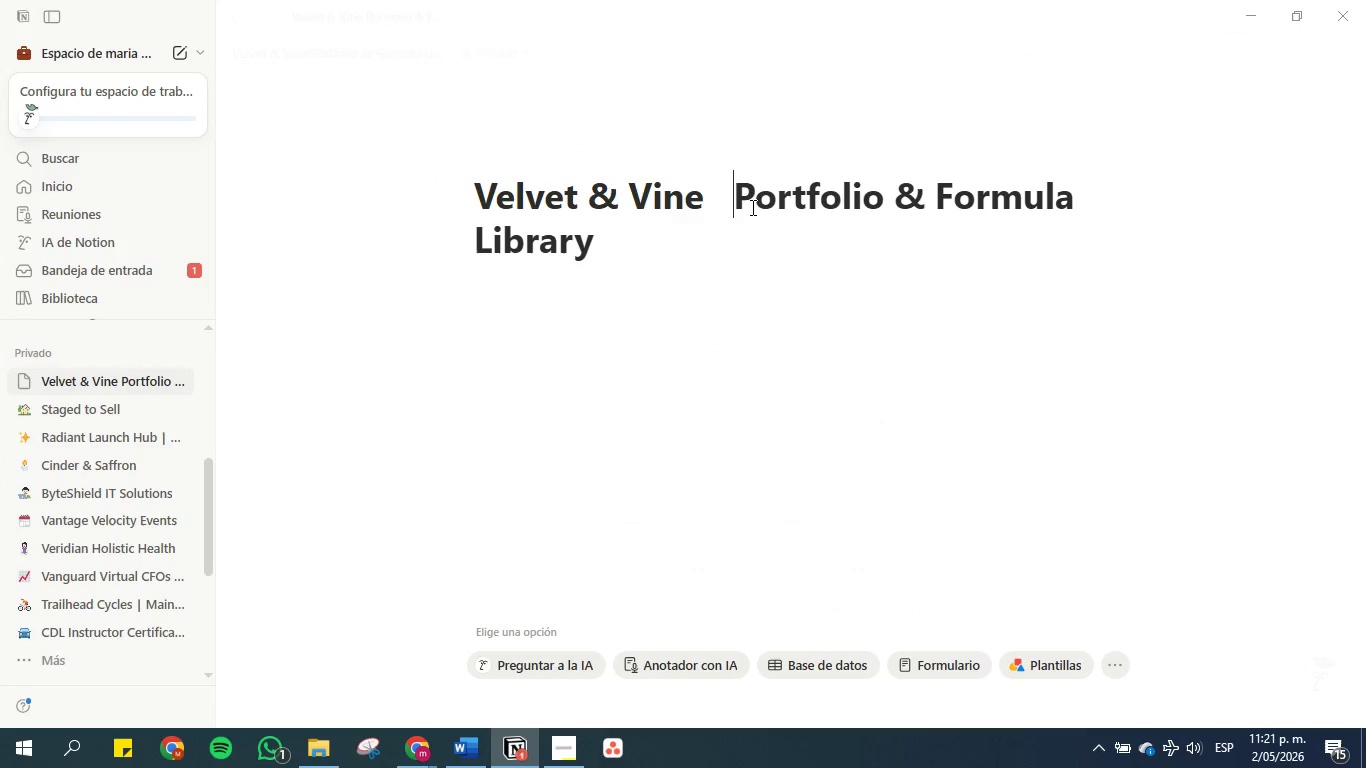 
key(Backspace)
 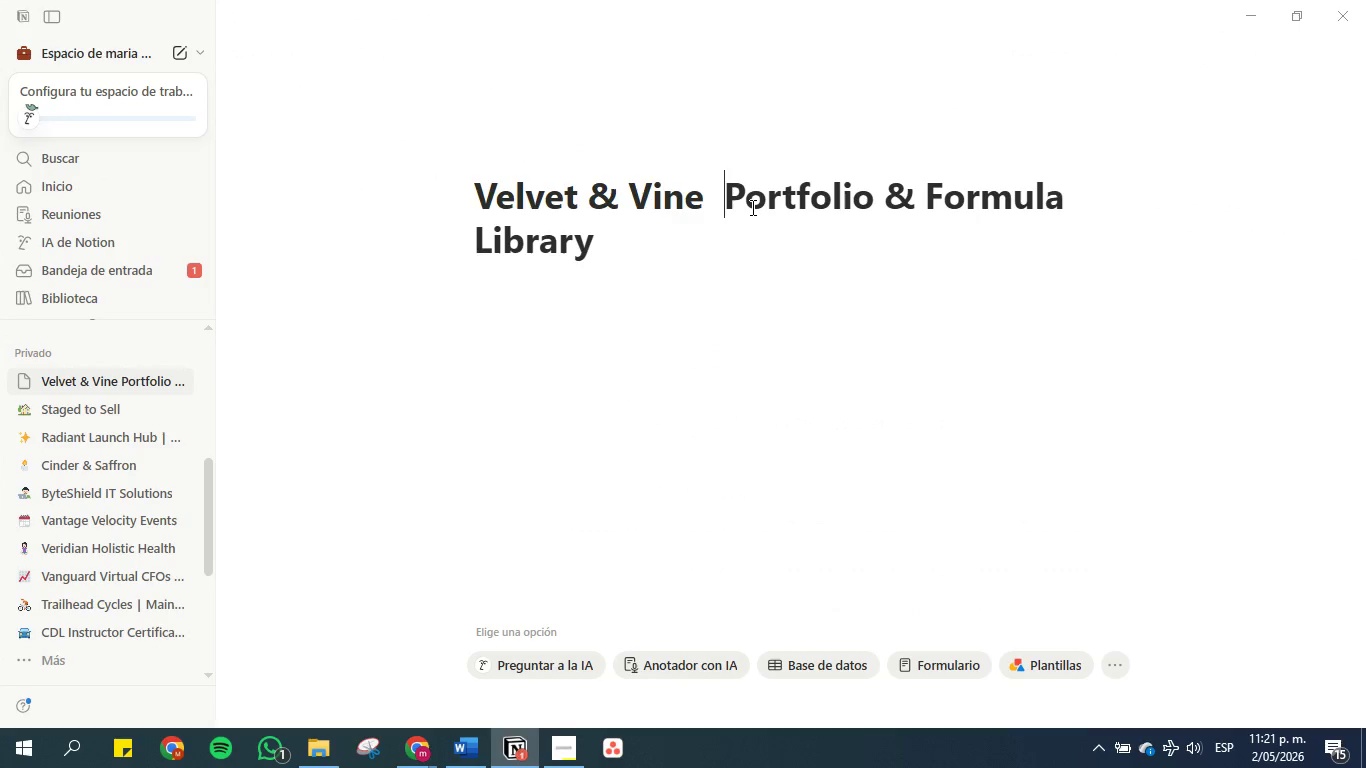 
key(Backspace)
 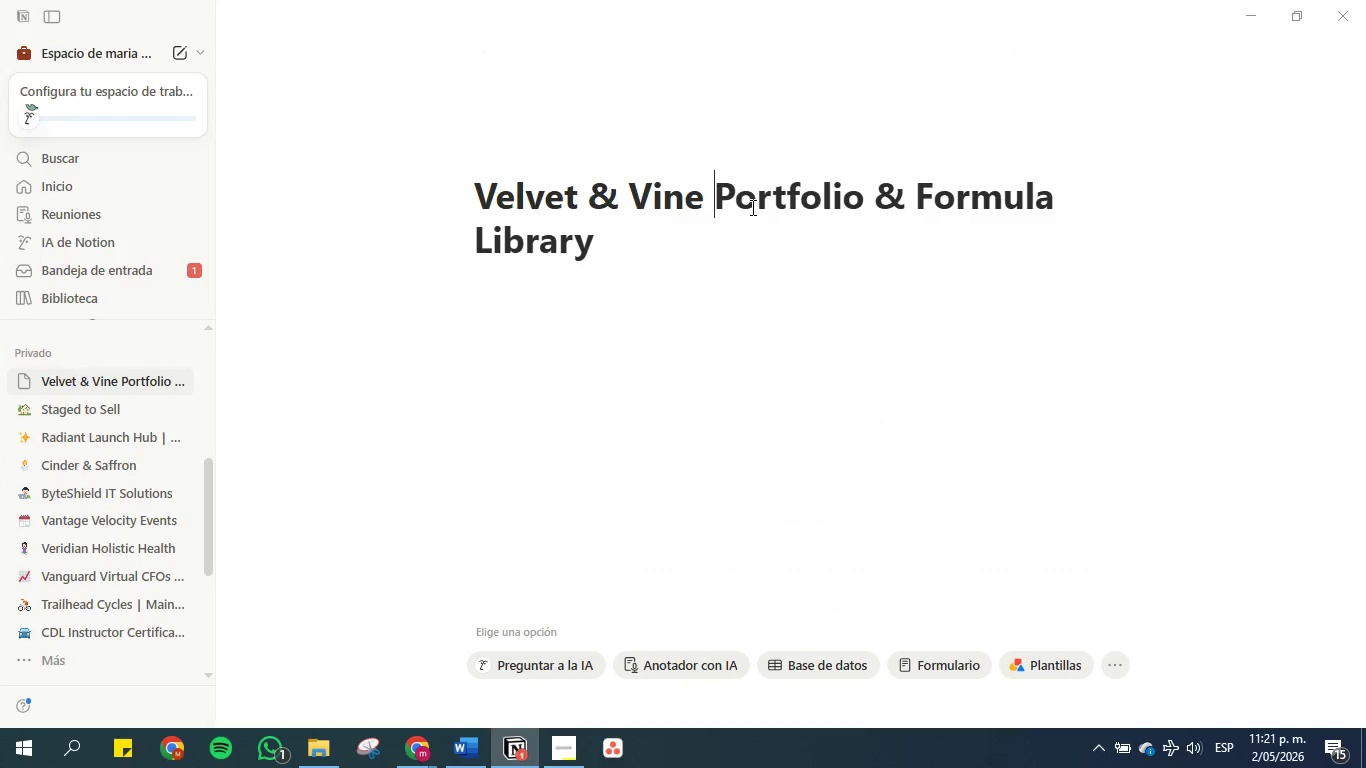 
key(Backspace)
 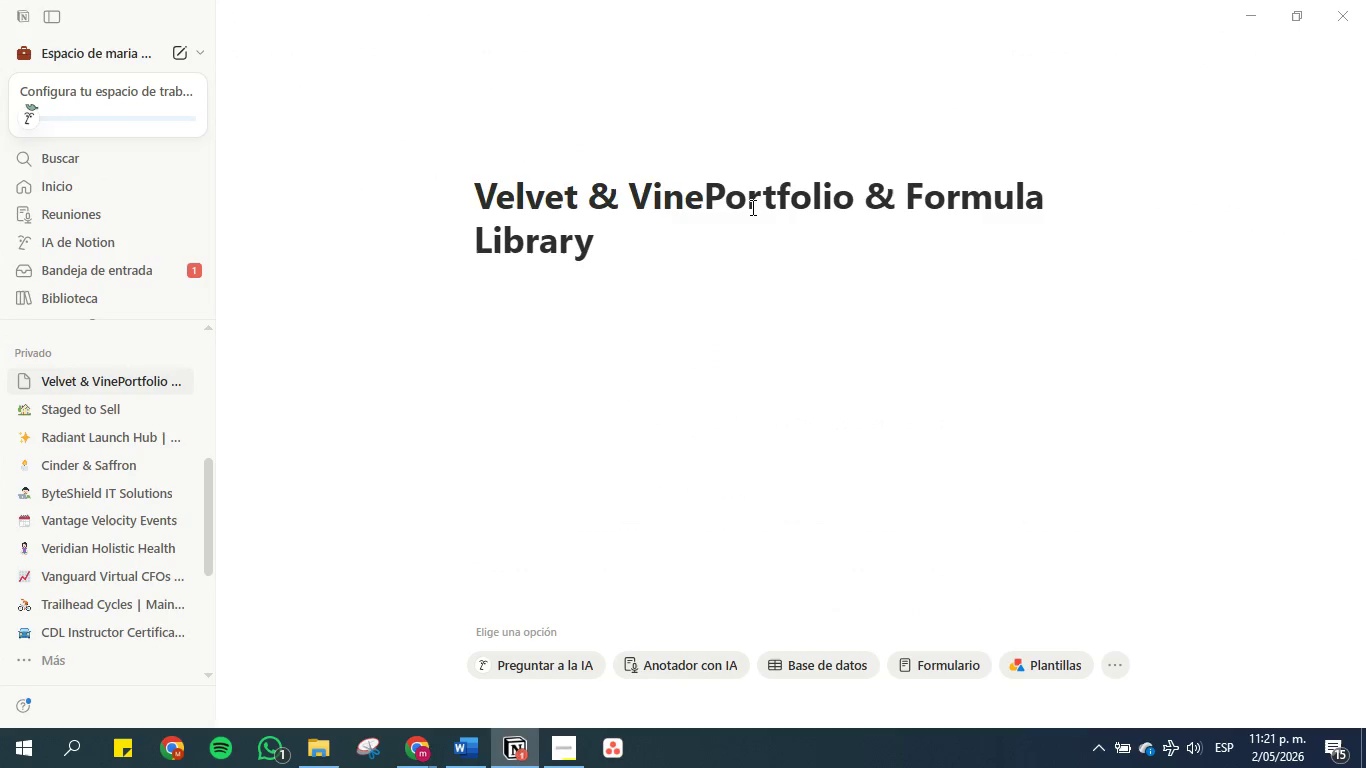 
key(Space)
 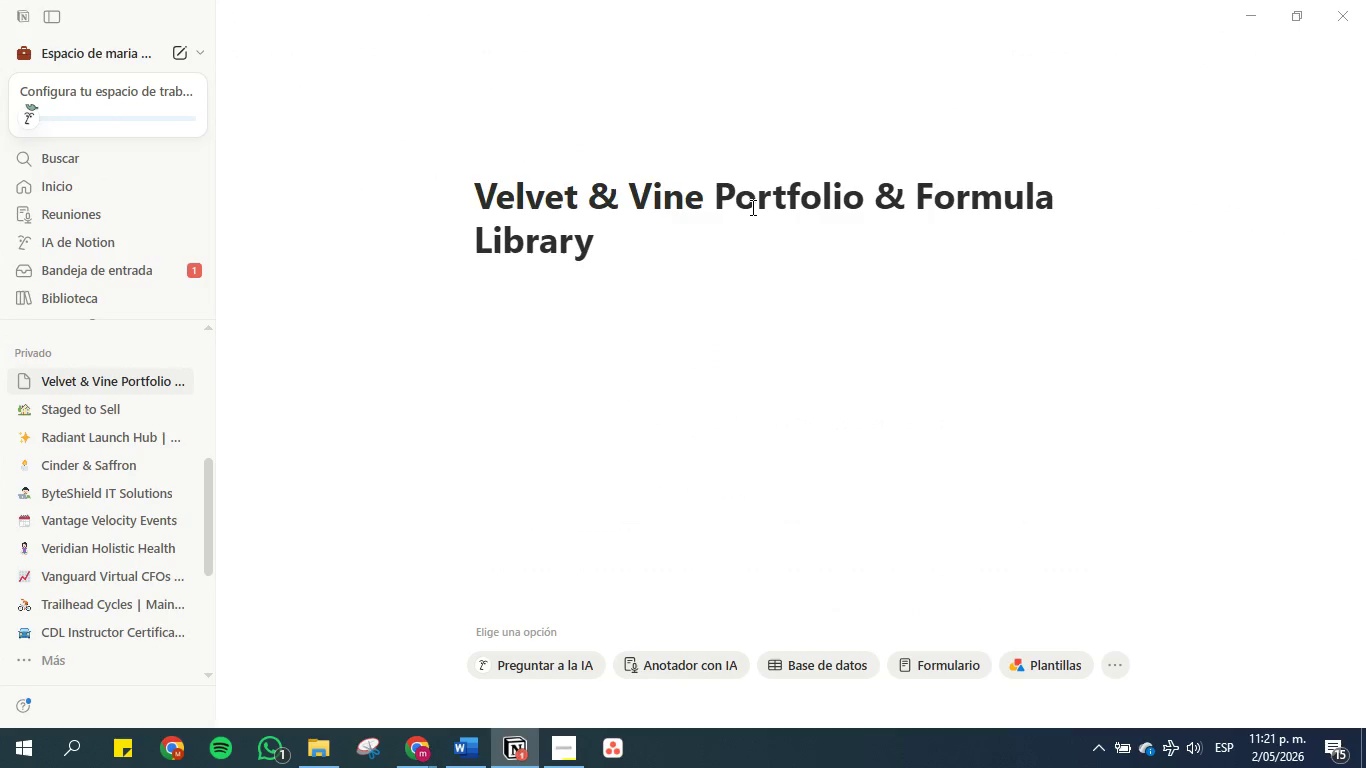 
hold_key(key=Space, duration=0.75)
 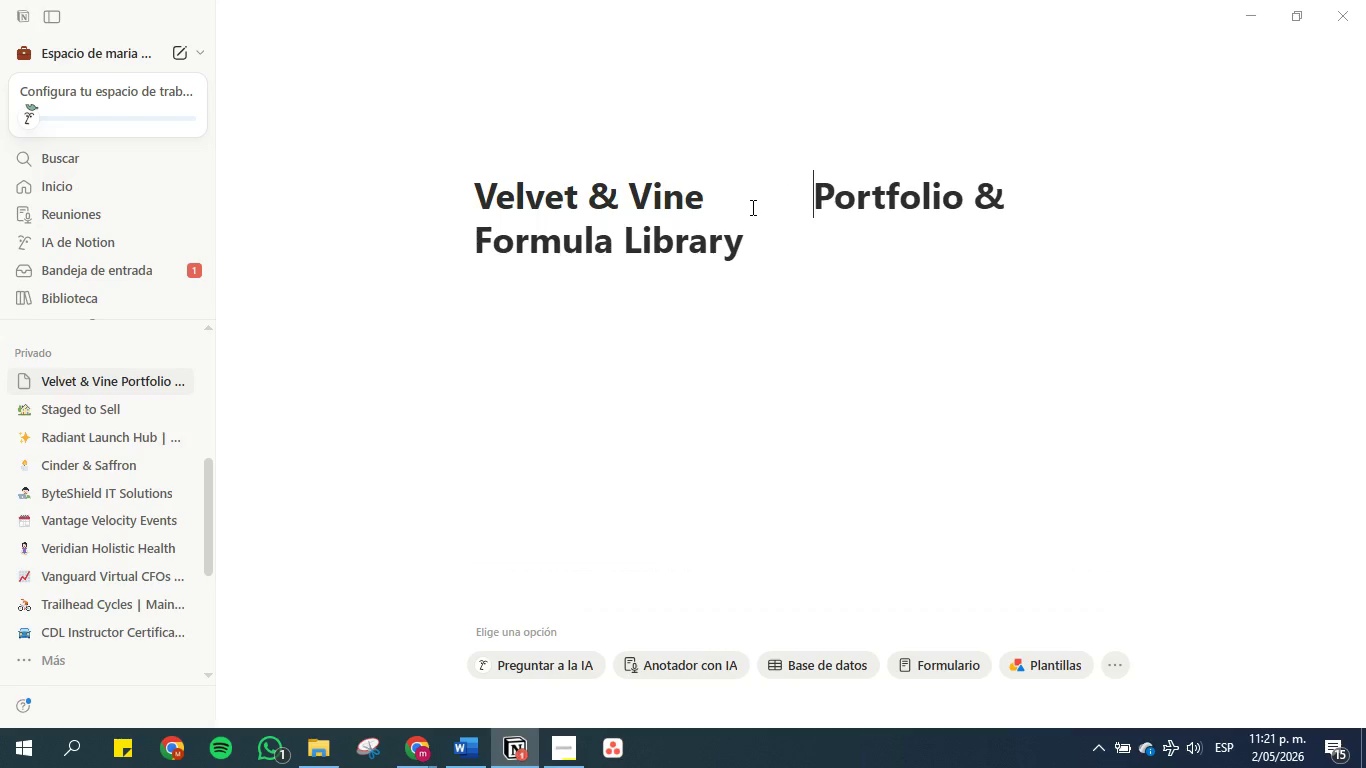 
hold_key(key=Space, duration=0.64)
 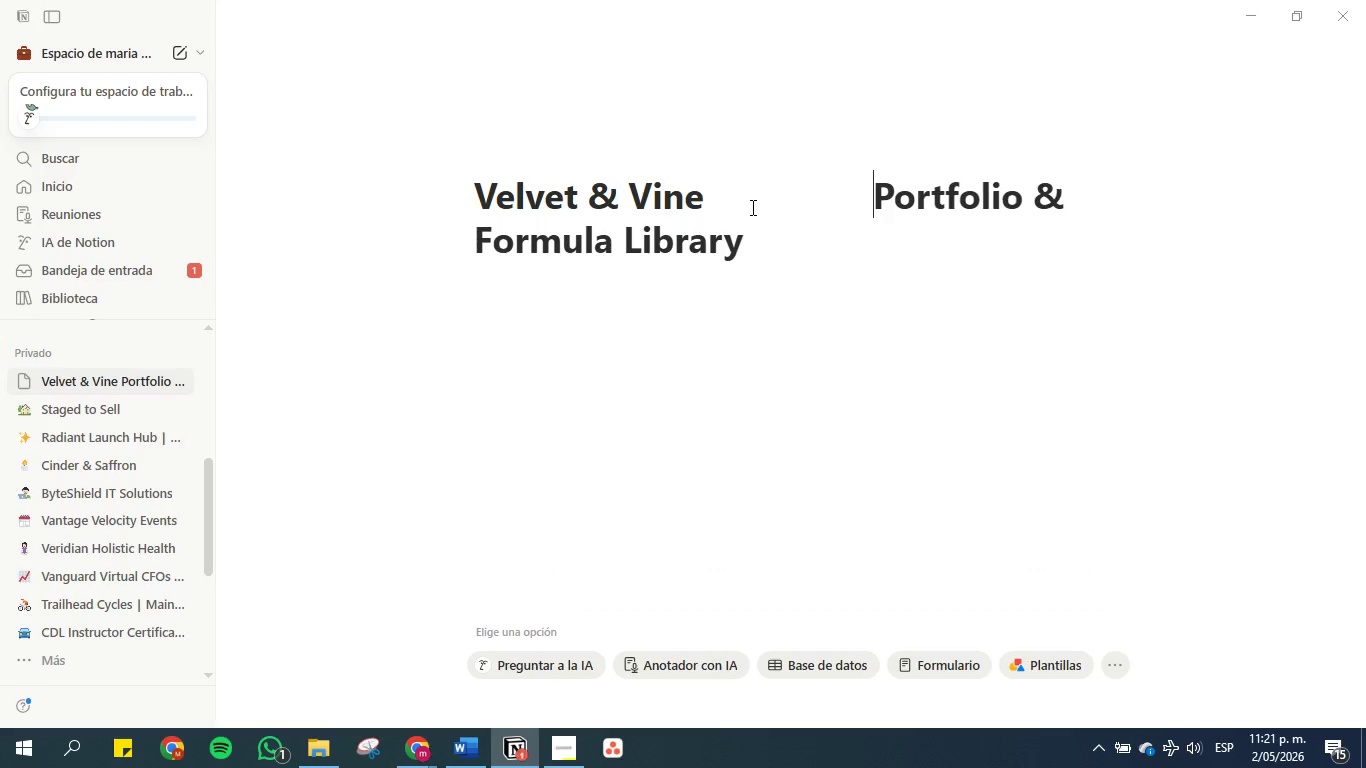 
key(Space)
 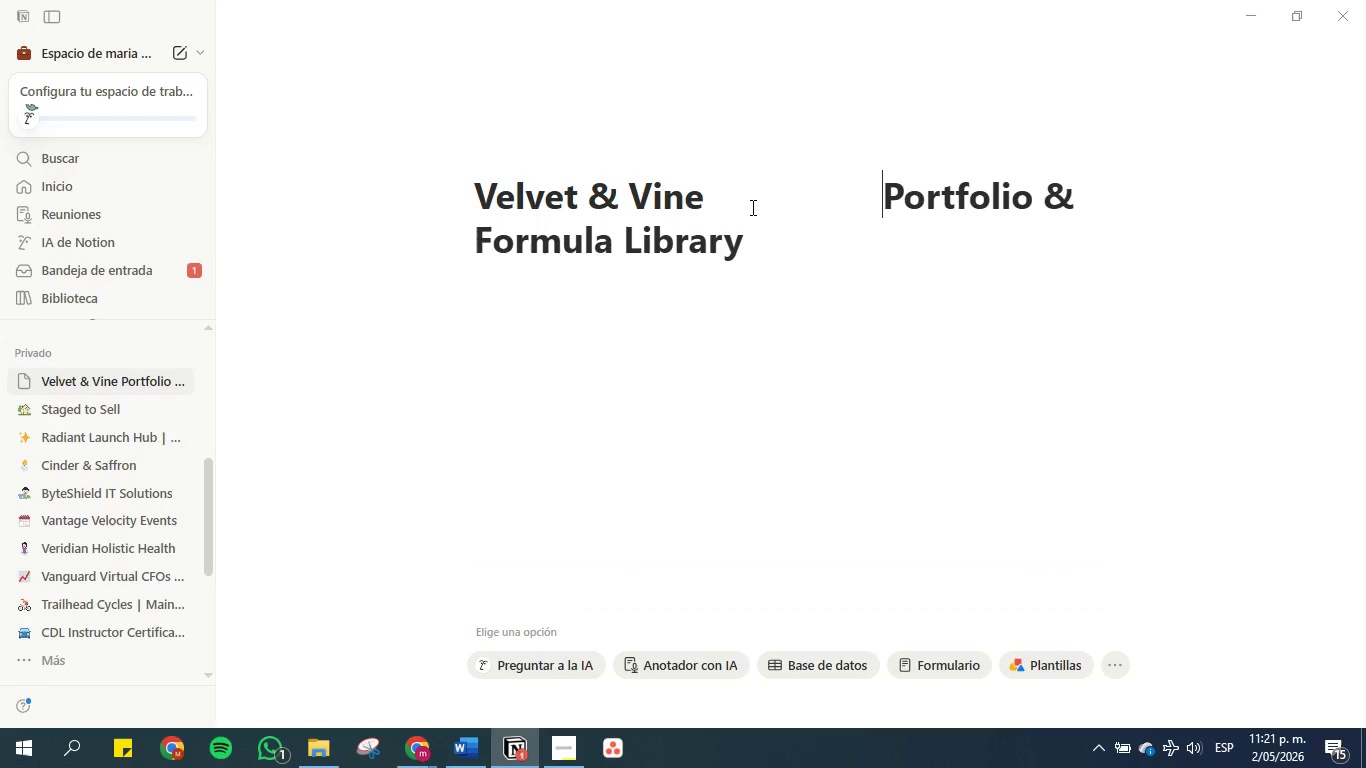 
key(Space)
 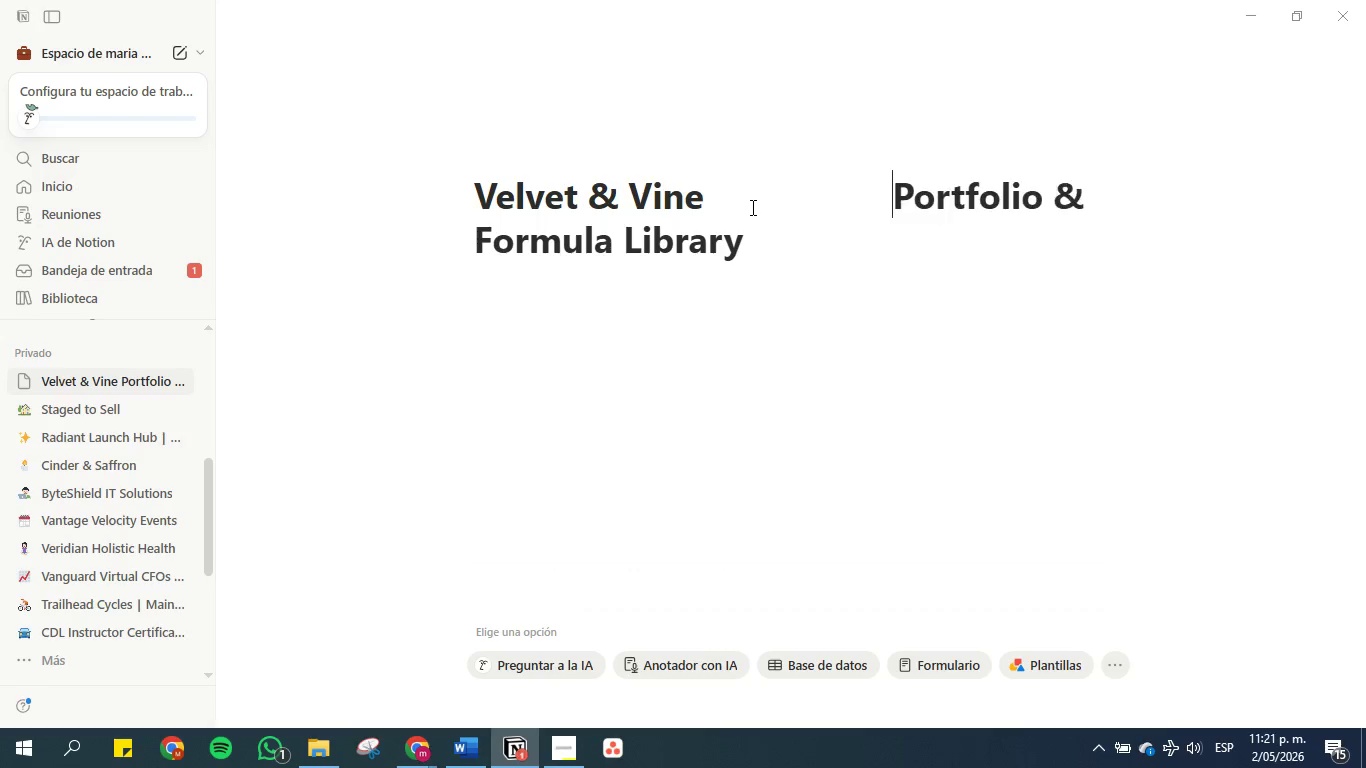 
key(Space)
 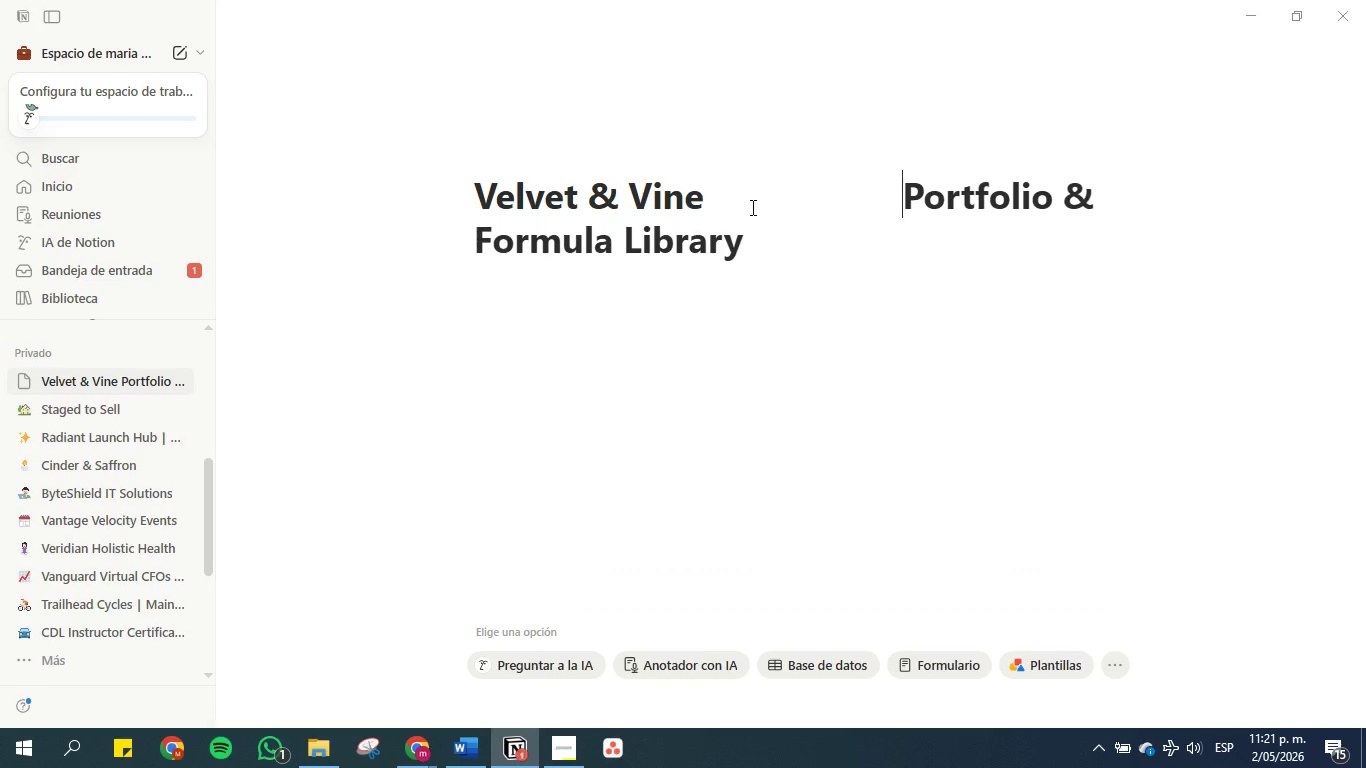 
key(Space)
 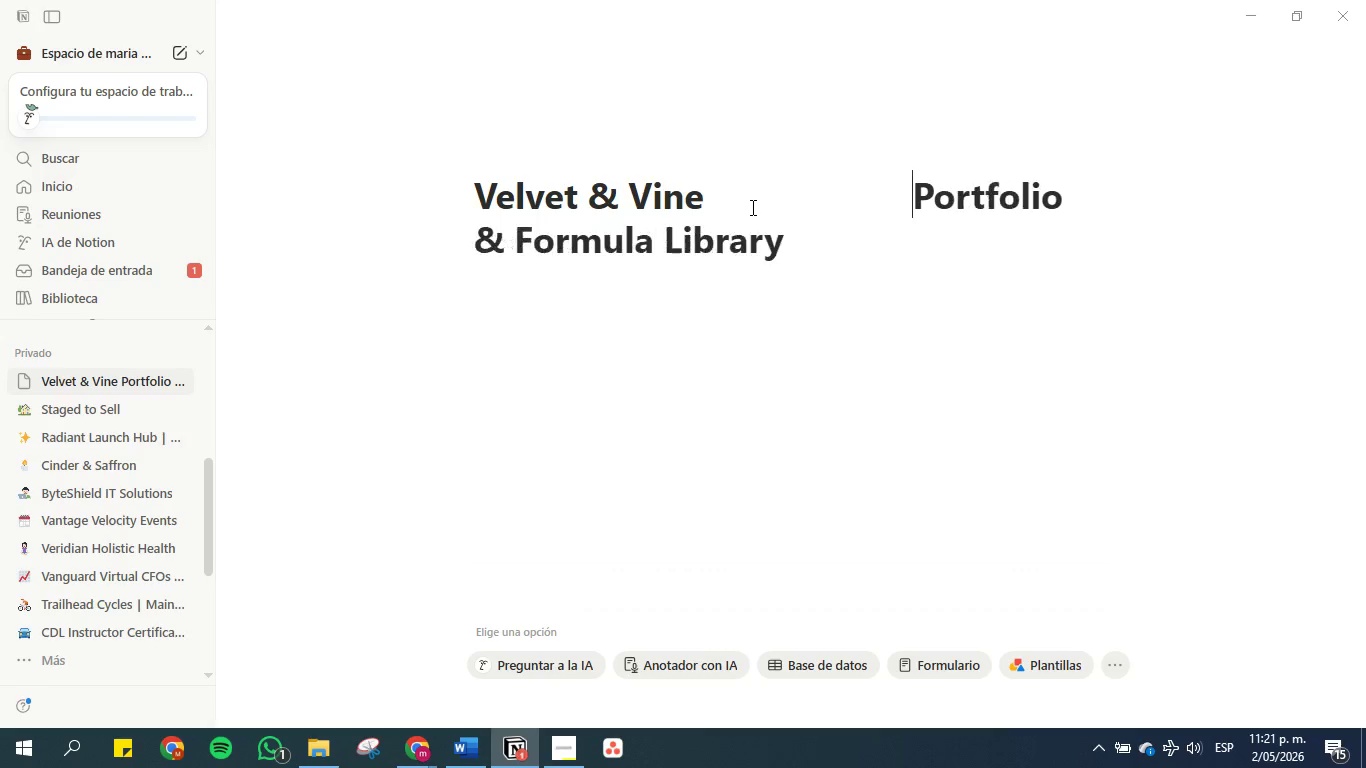 
key(Space)
 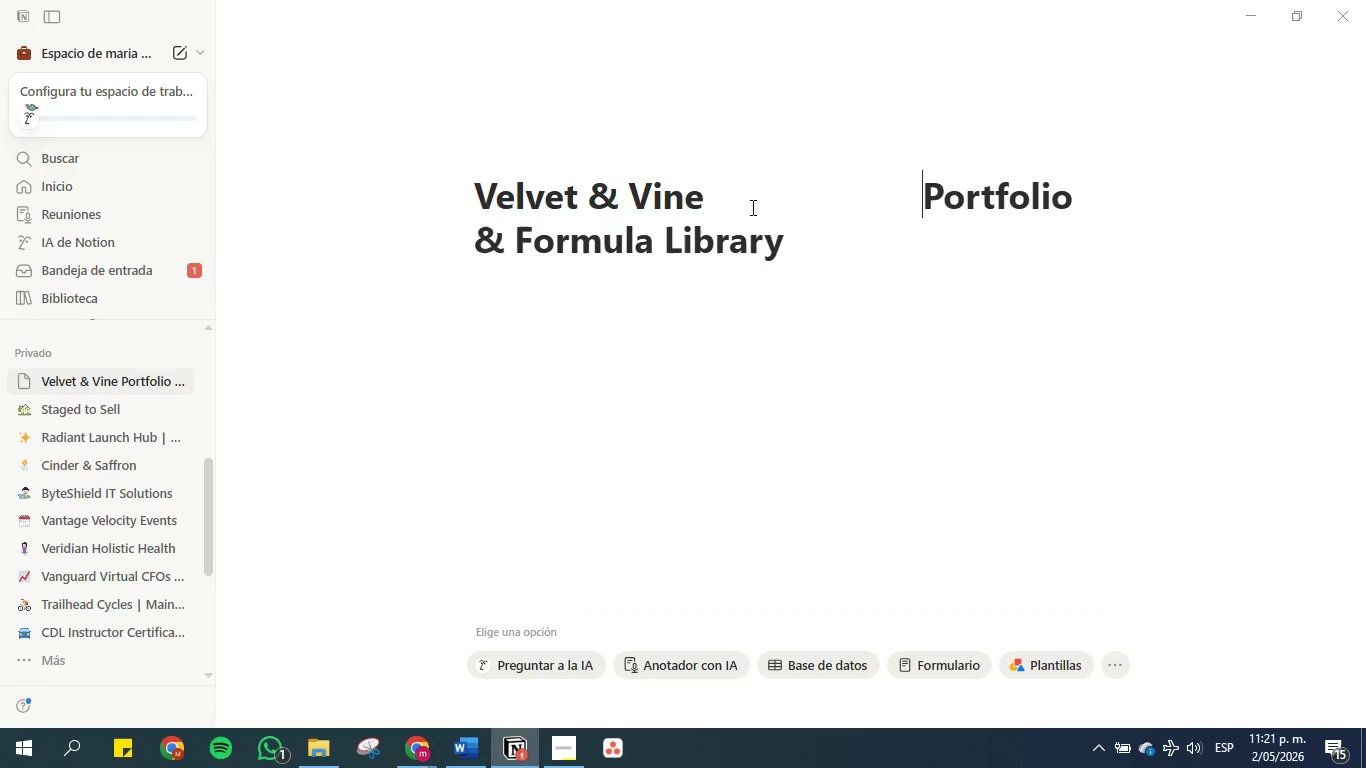 
key(Space)
 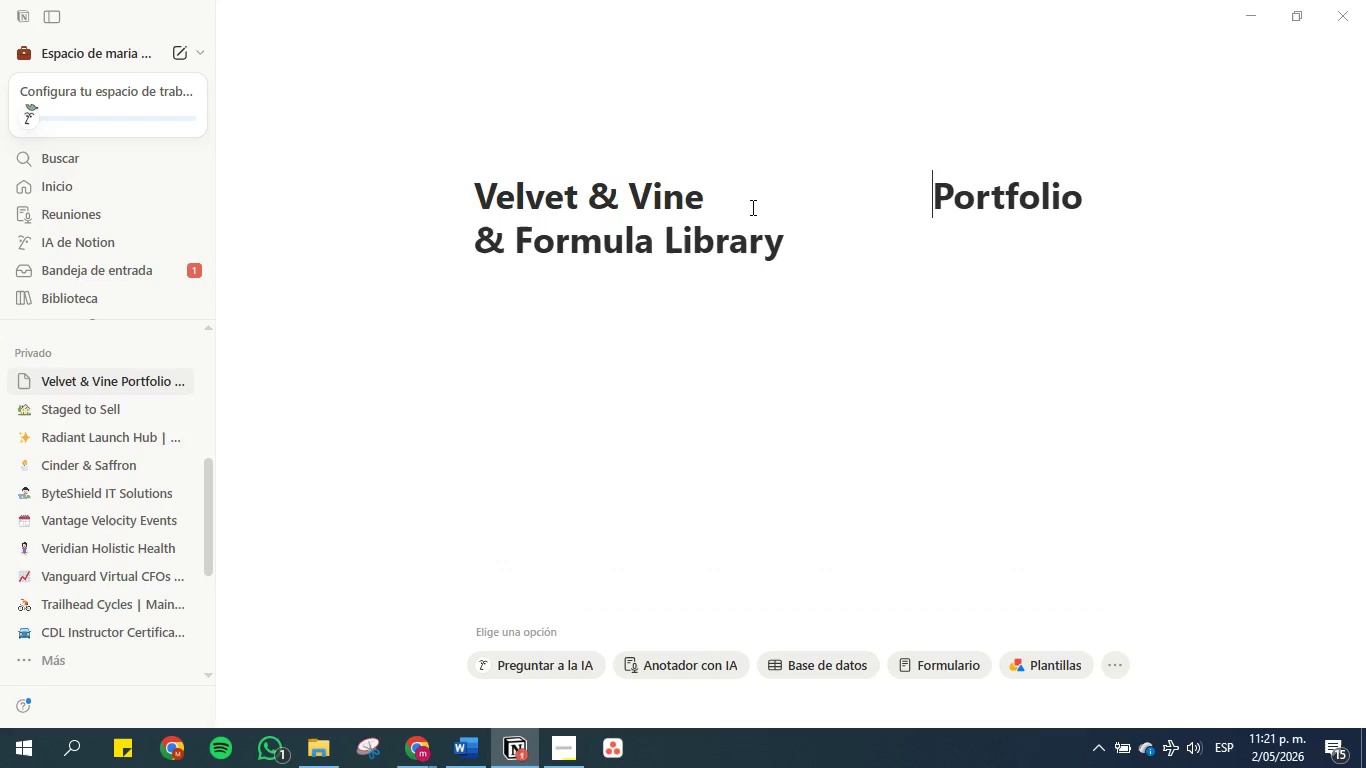 
hold_key(key=Space, duration=0.61)
 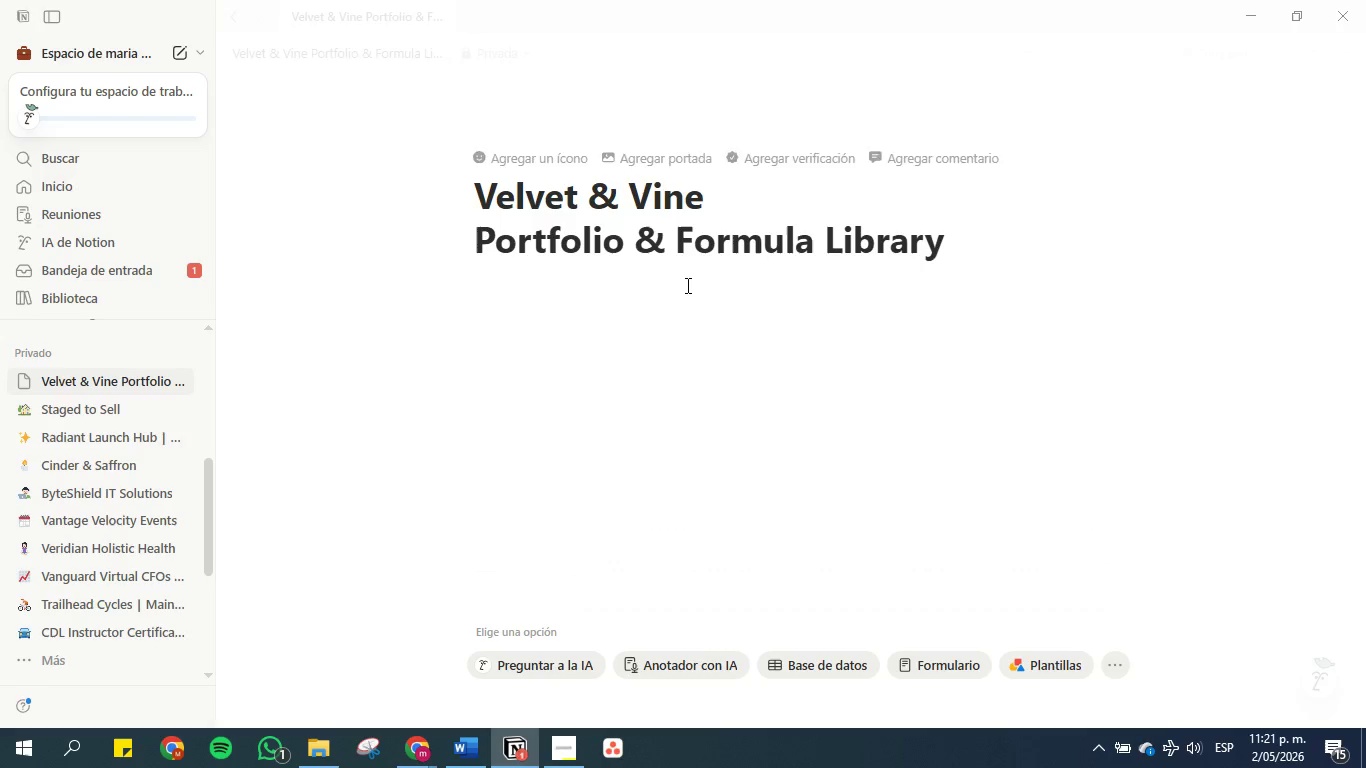 
left_click([675, 319])
 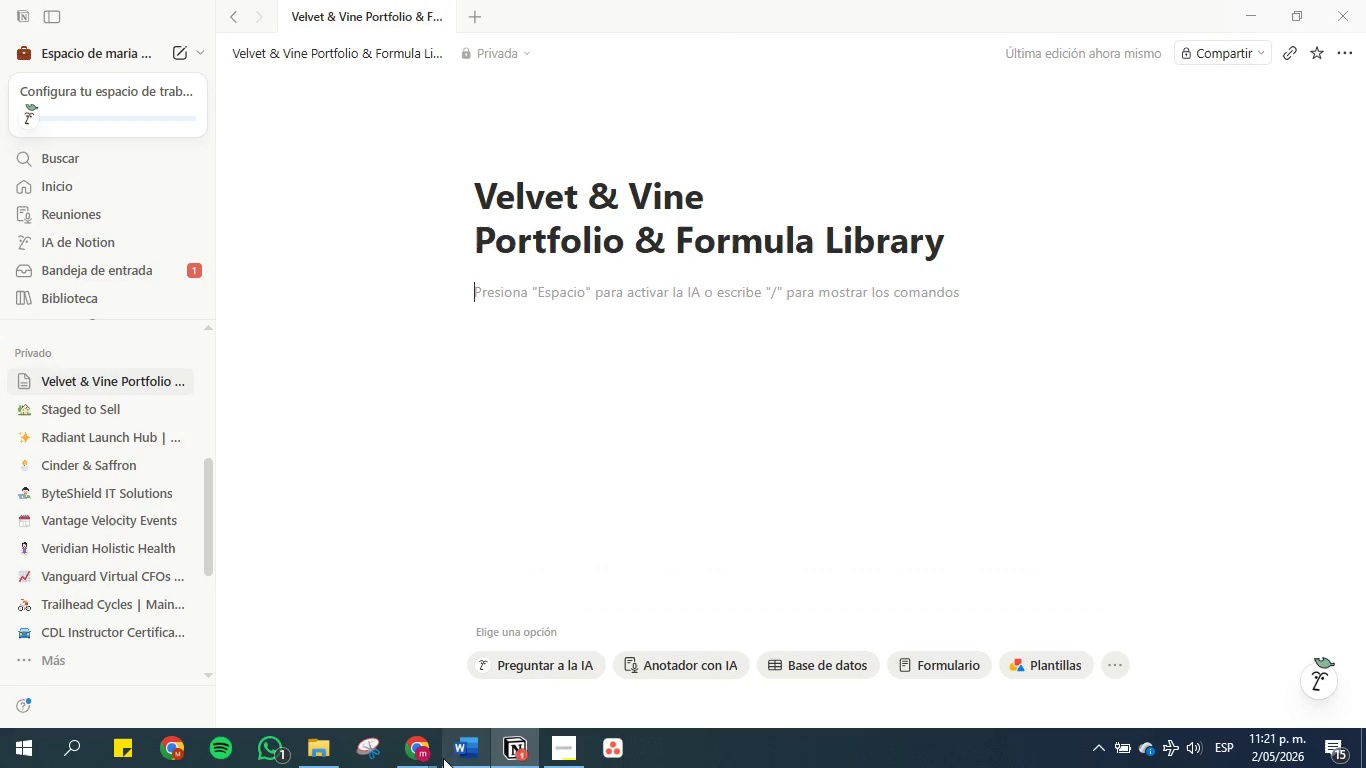 
left_click([452, 754])
 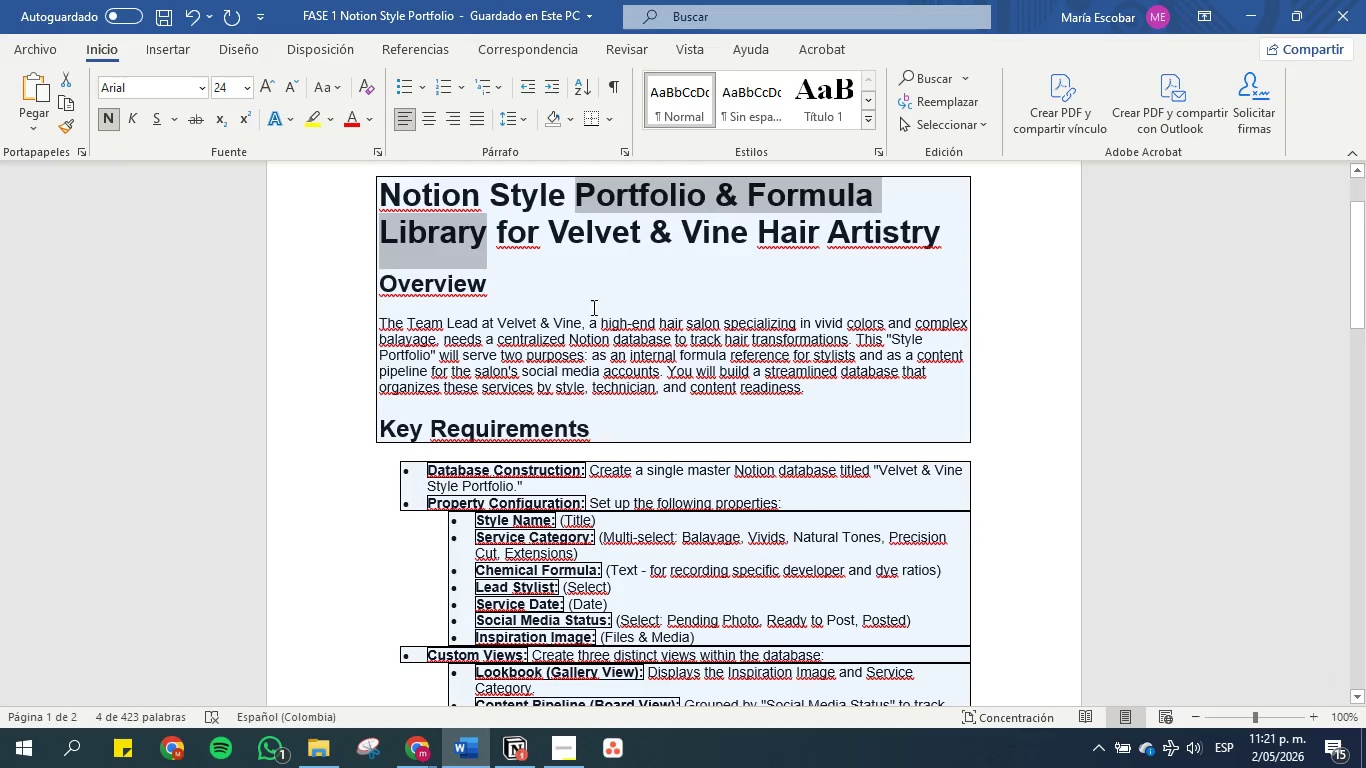 
left_click([596, 293])
 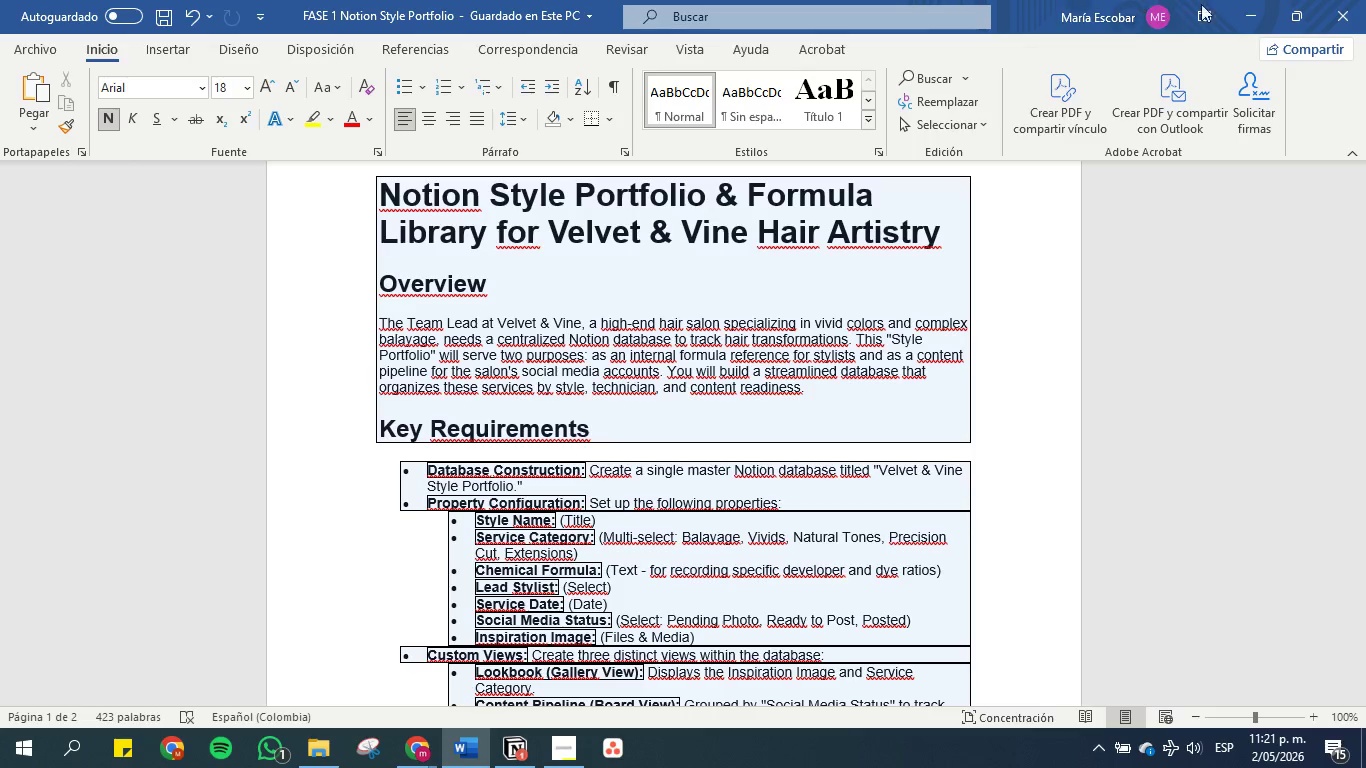 
left_click([1258, 14])
 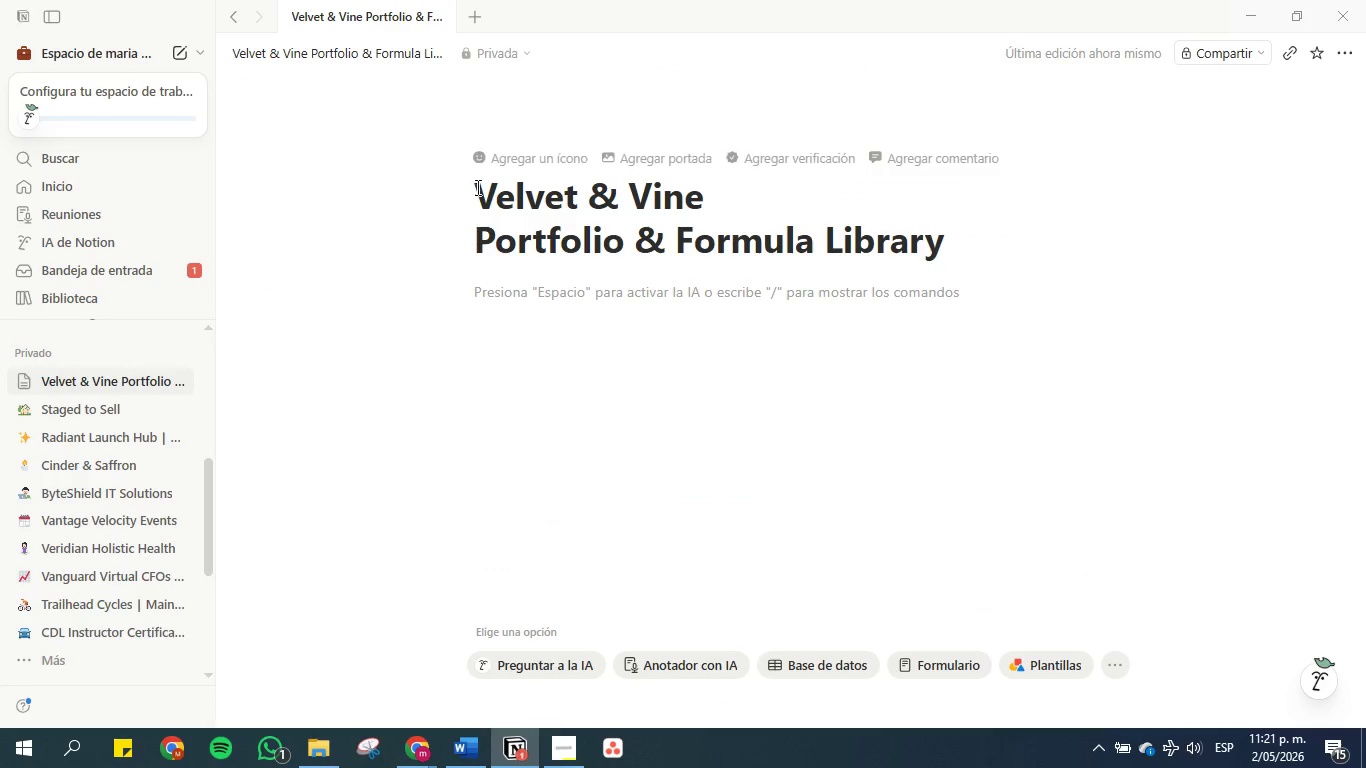 
left_click([496, 159])
 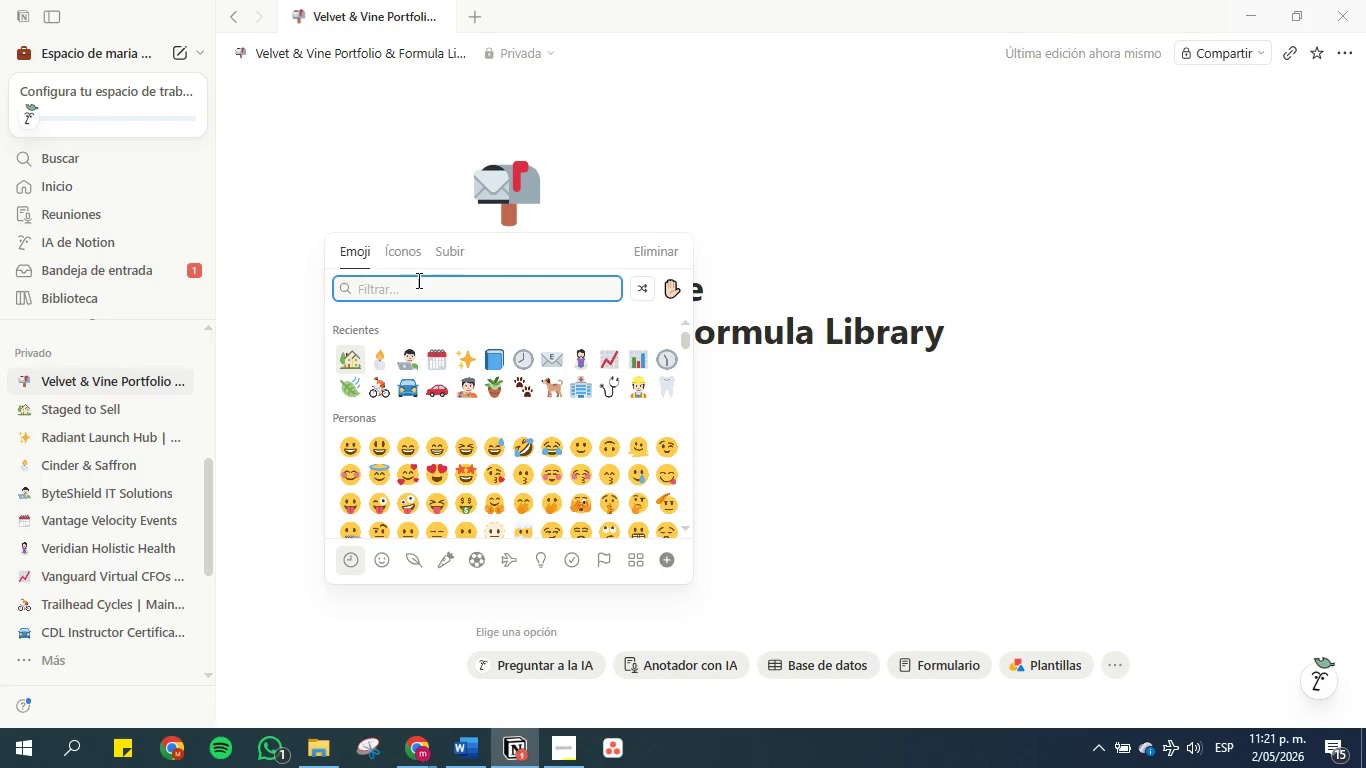 
left_click([418, 288])
 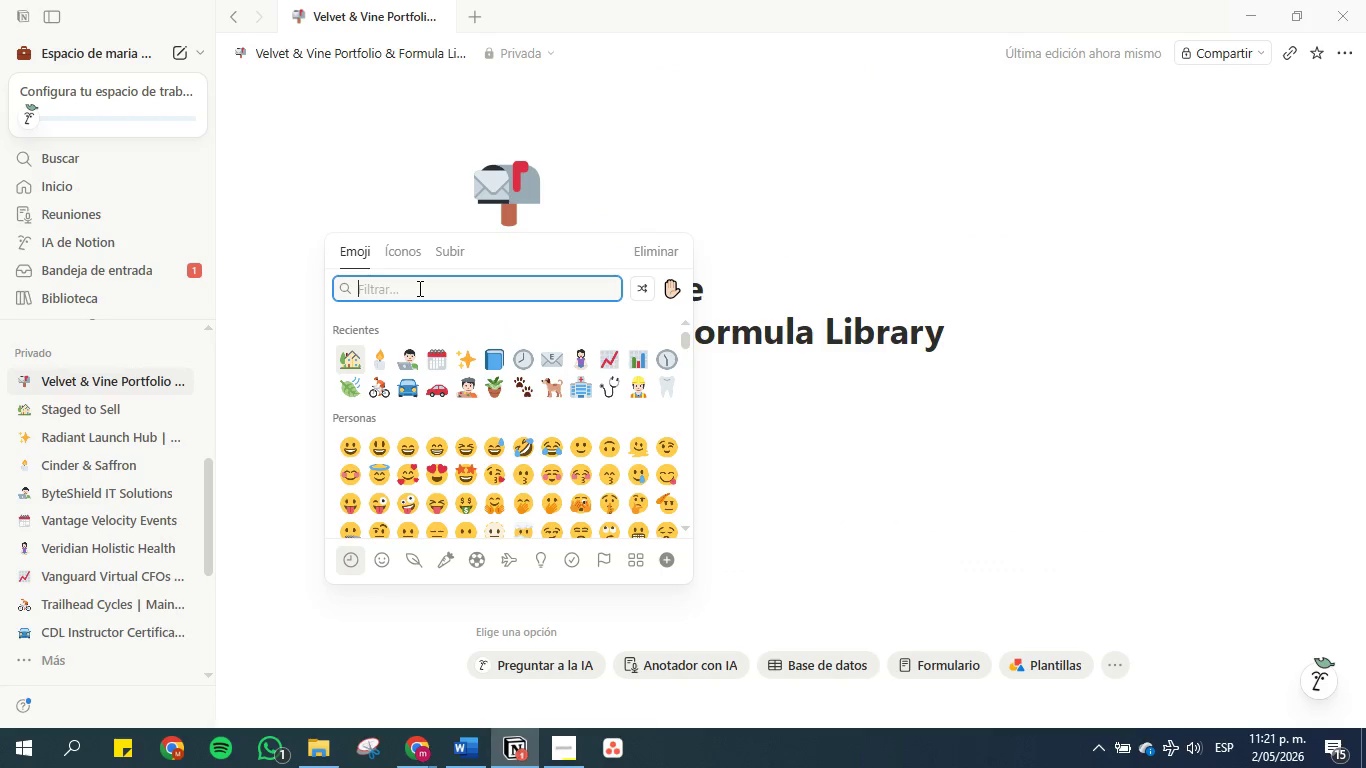 
type(HAIR)
 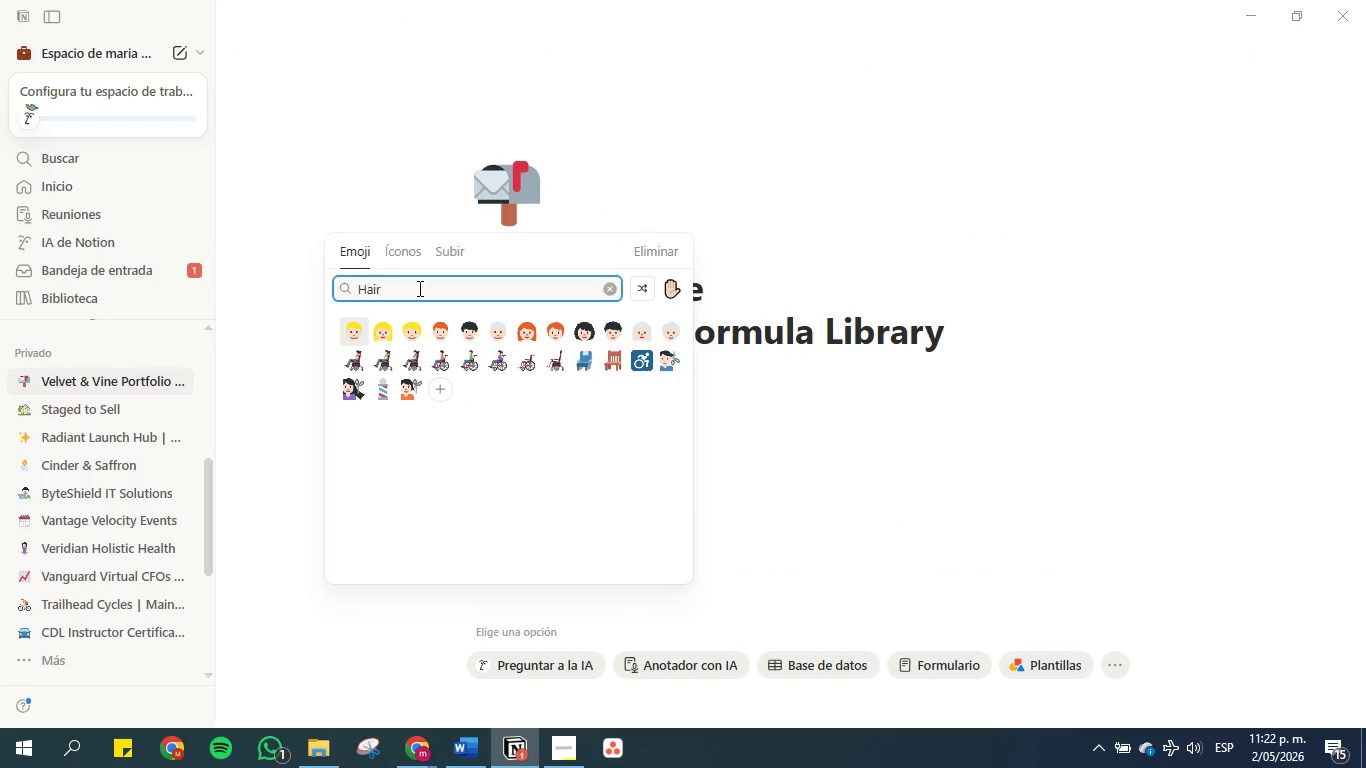 
hold_key(key=CapsLock, duration=0.33)
 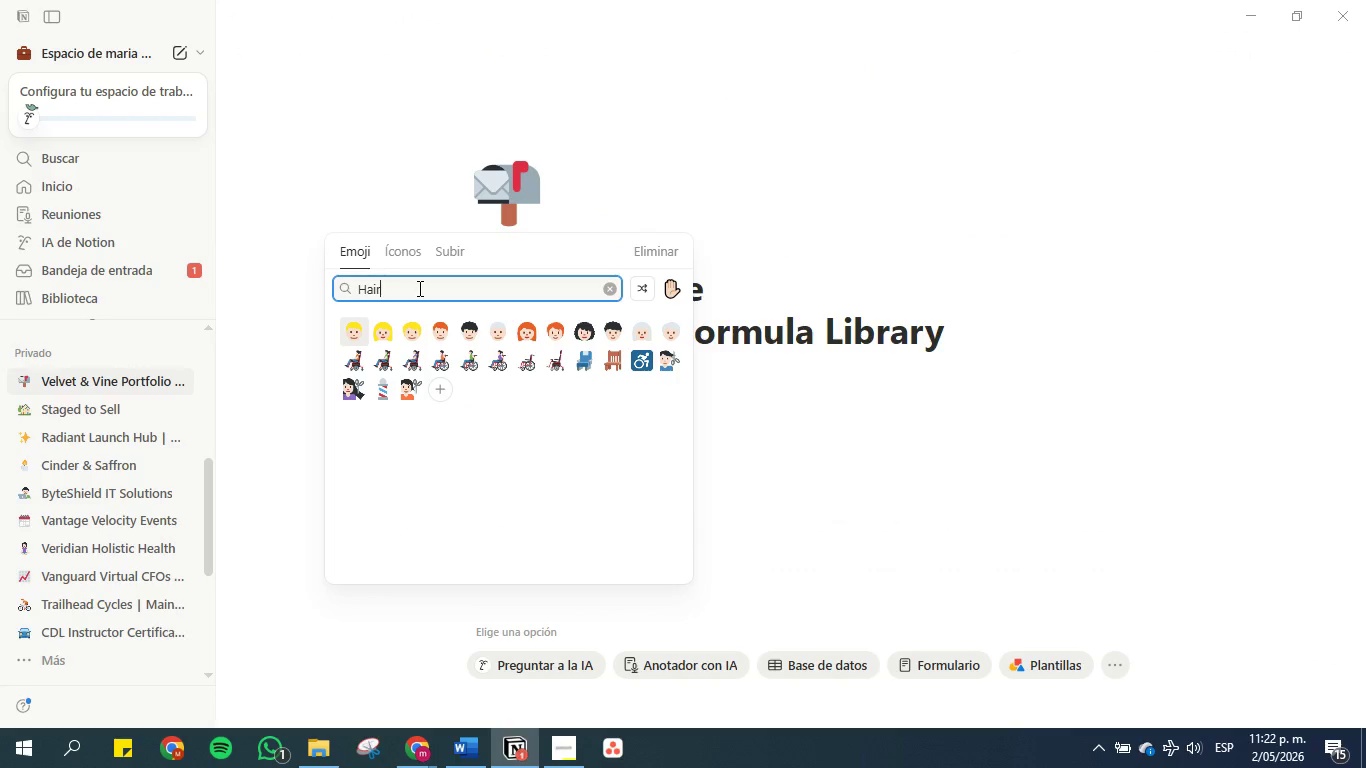 
double_click([418, 288])
 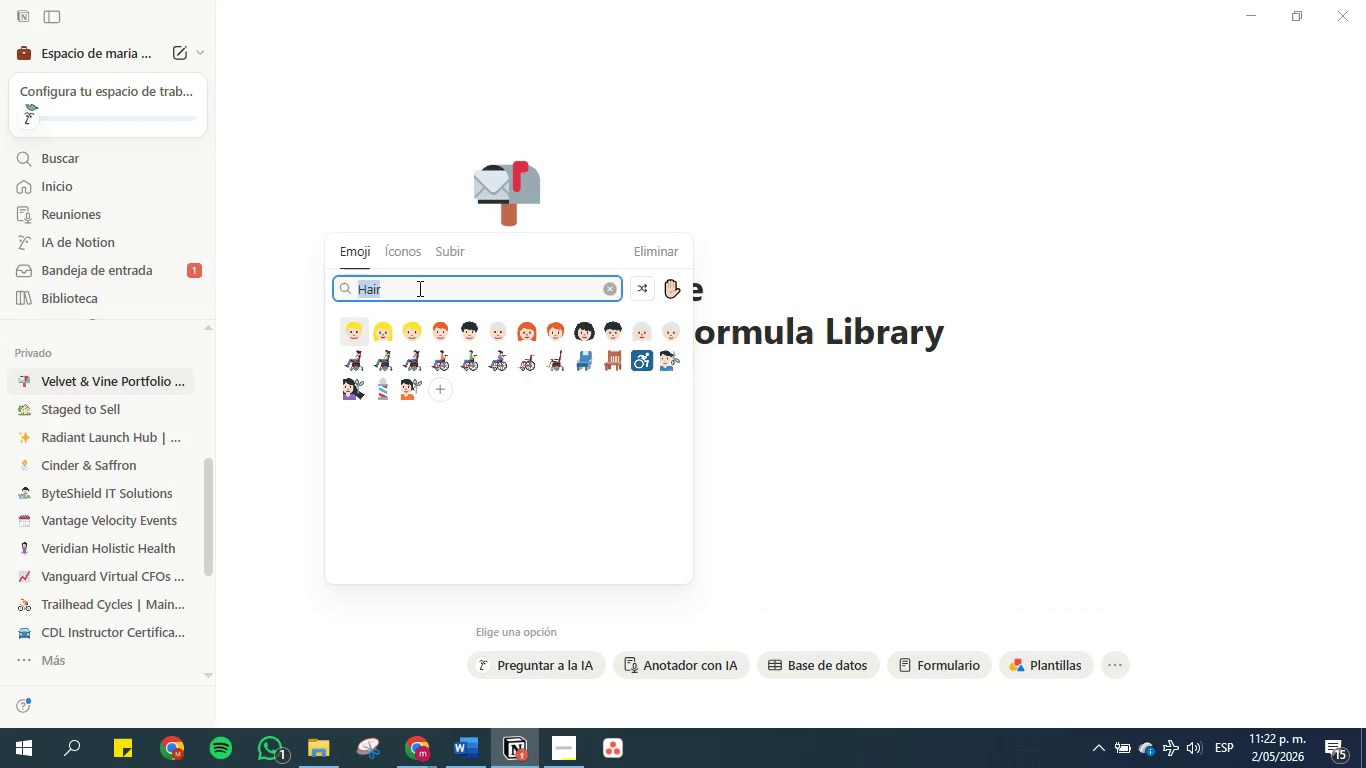 
triple_click([418, 288])
 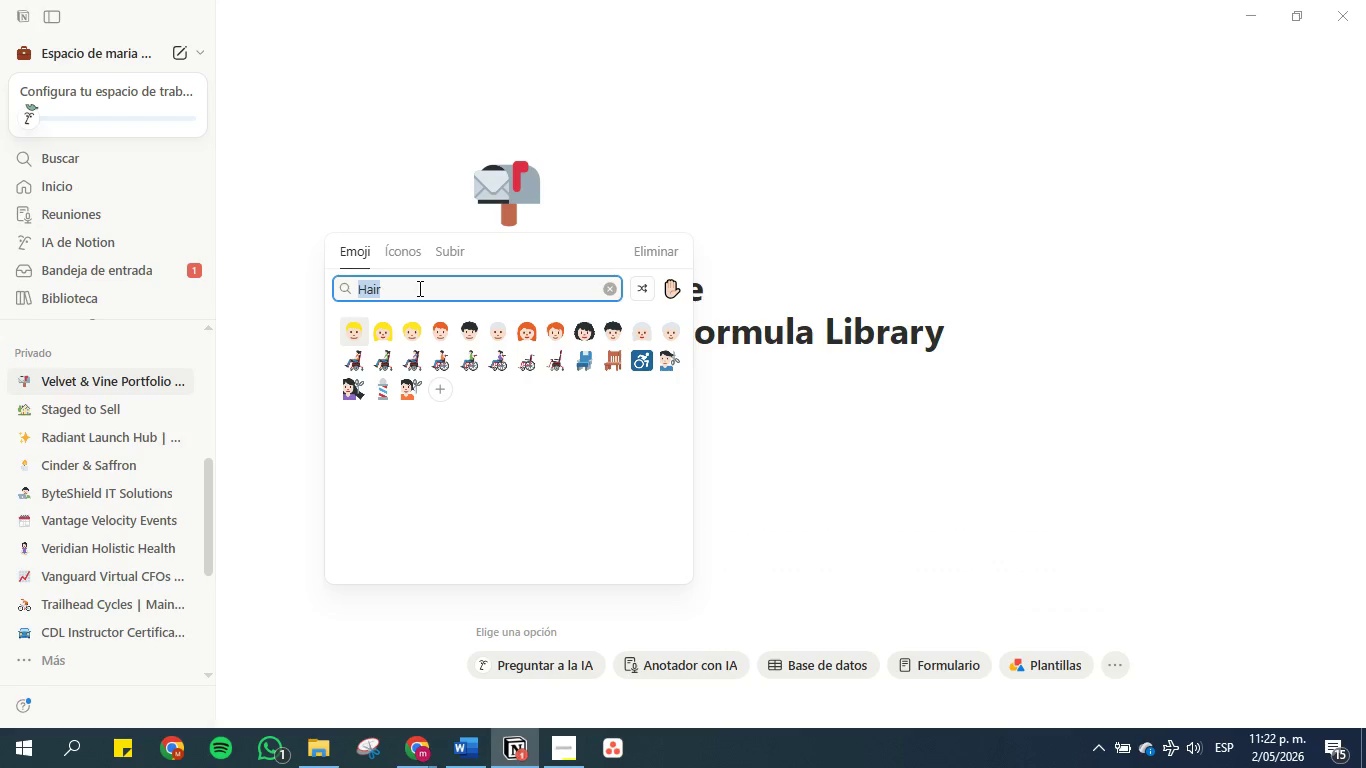 
mouse_move([373, 394])
 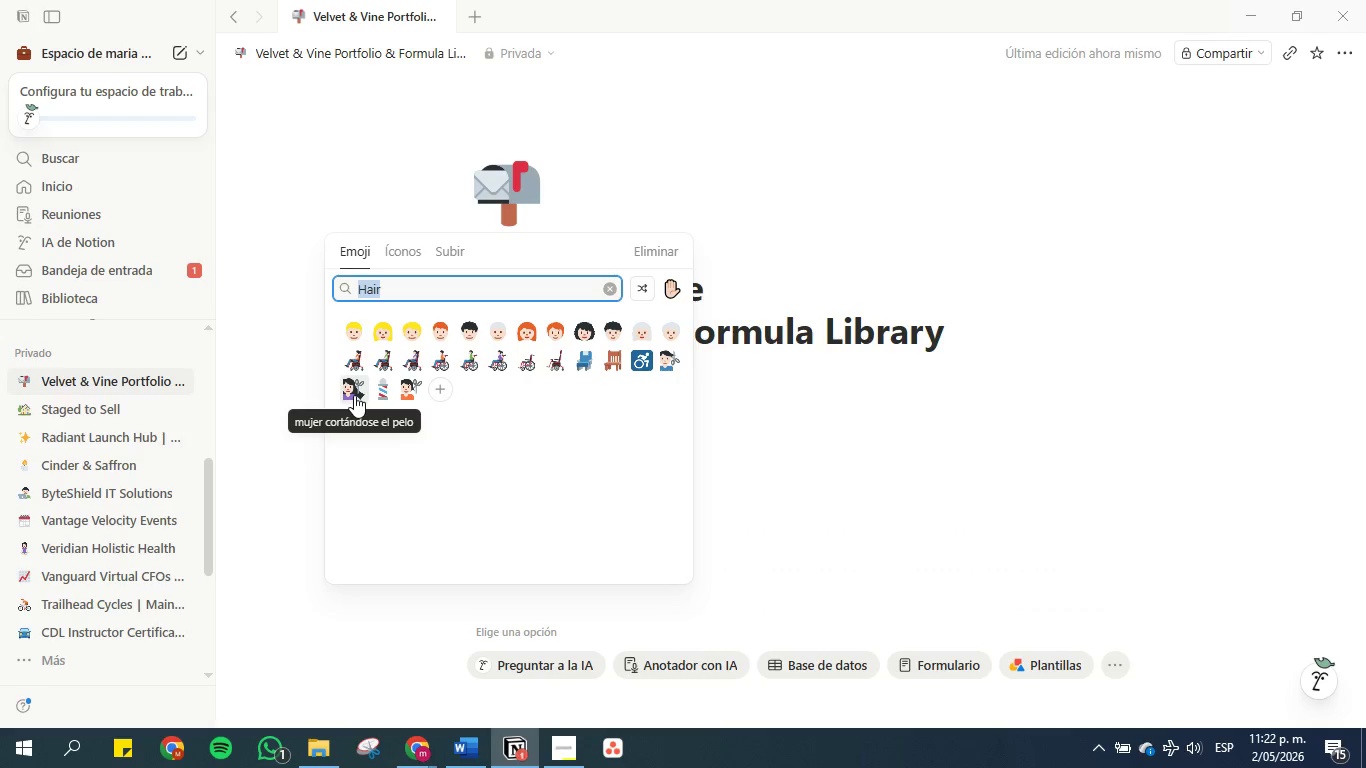 
left_click([354, 395])
 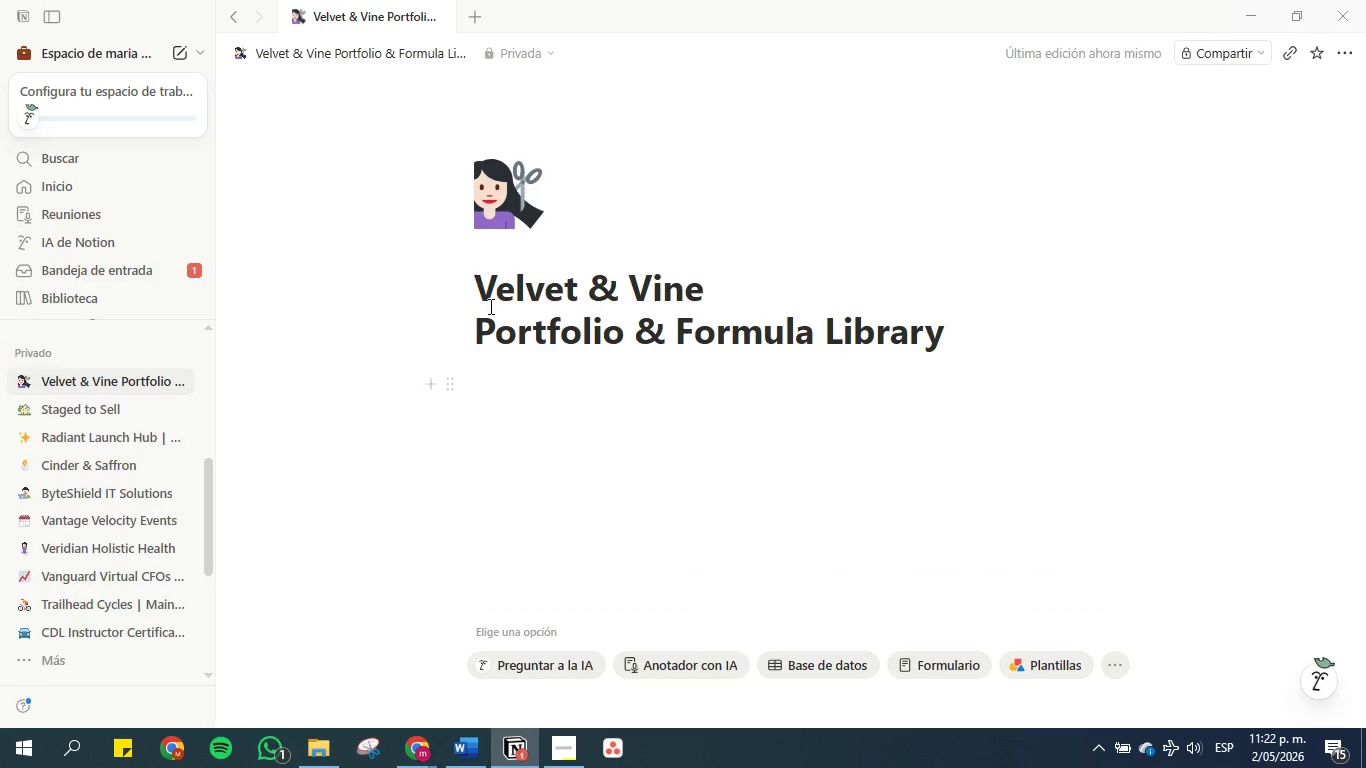 
scroll: coordinate [663, 176], scroll_direction: up, amount: 5.0
 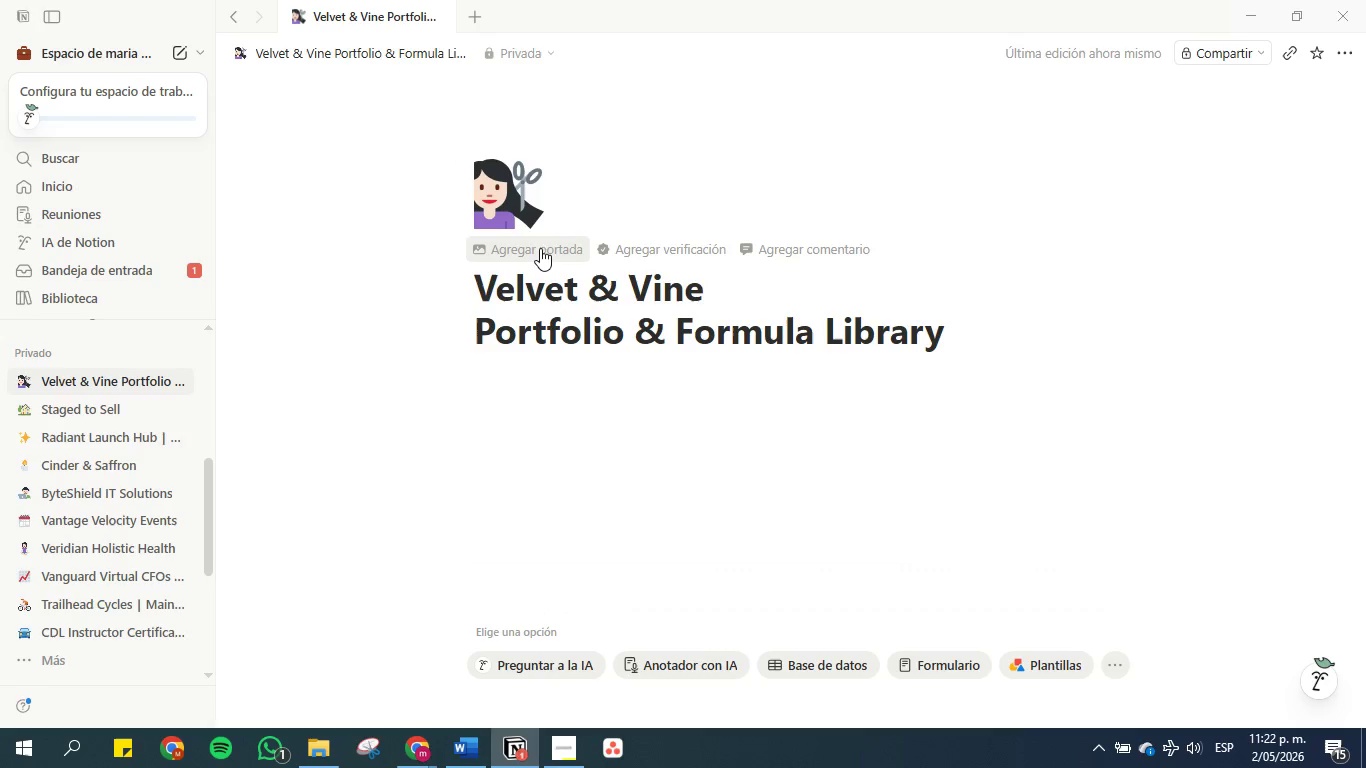 
left_click([557, 253])
 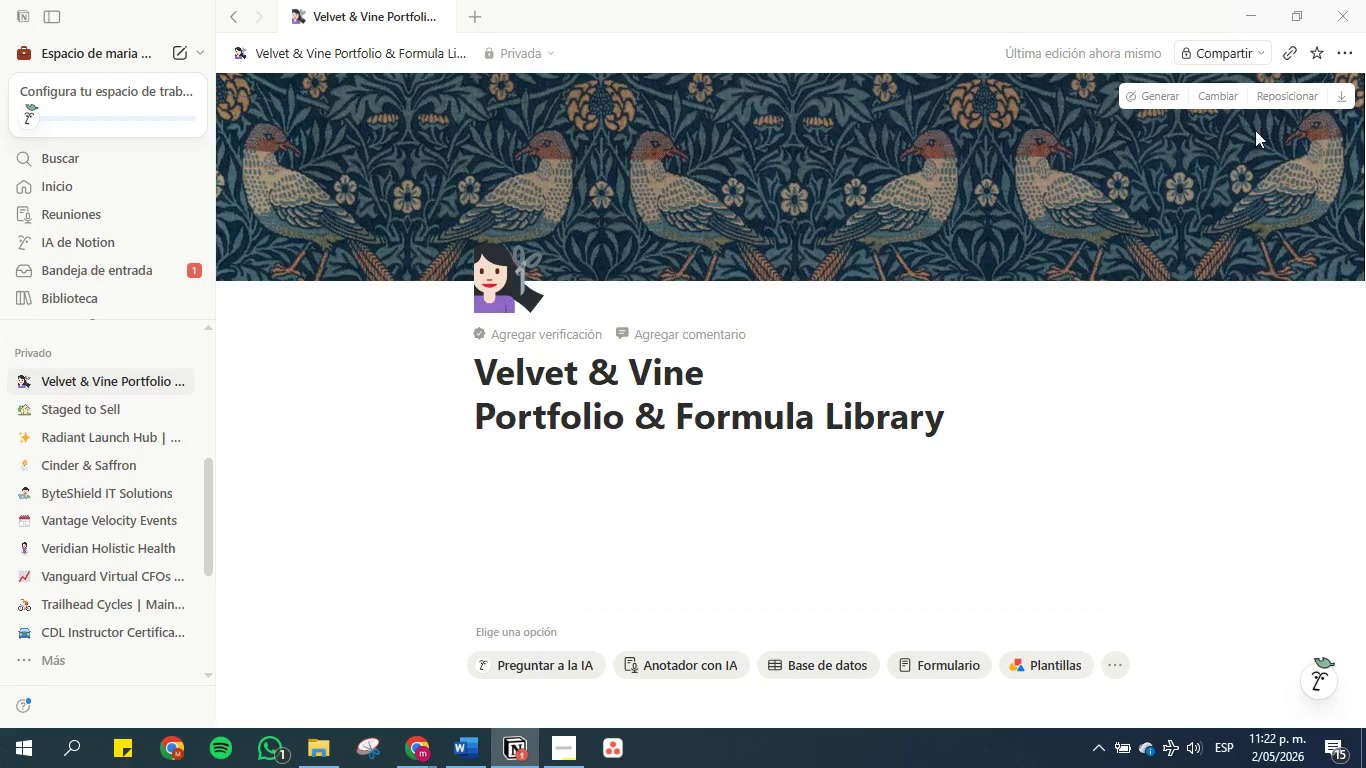 
left_click([1223, 93])
 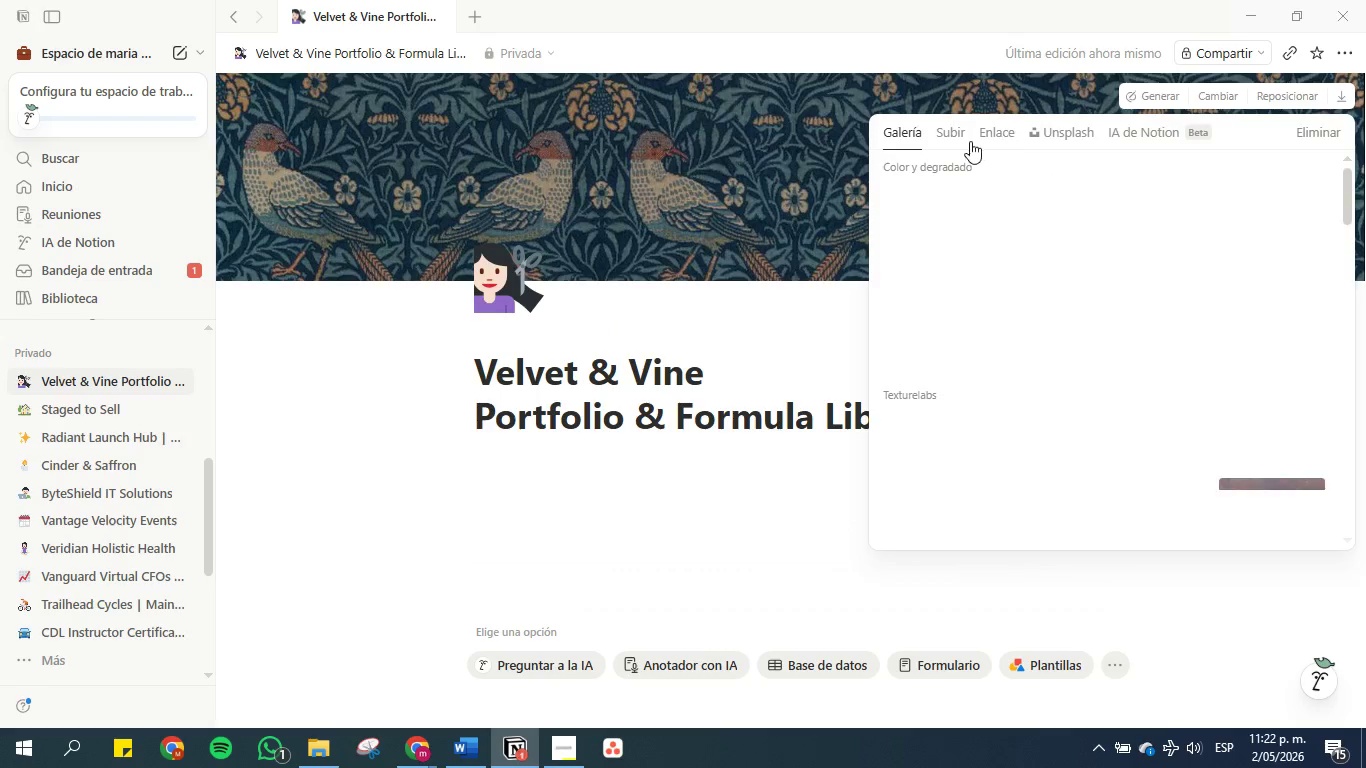 
mouse_move([962, 153])
 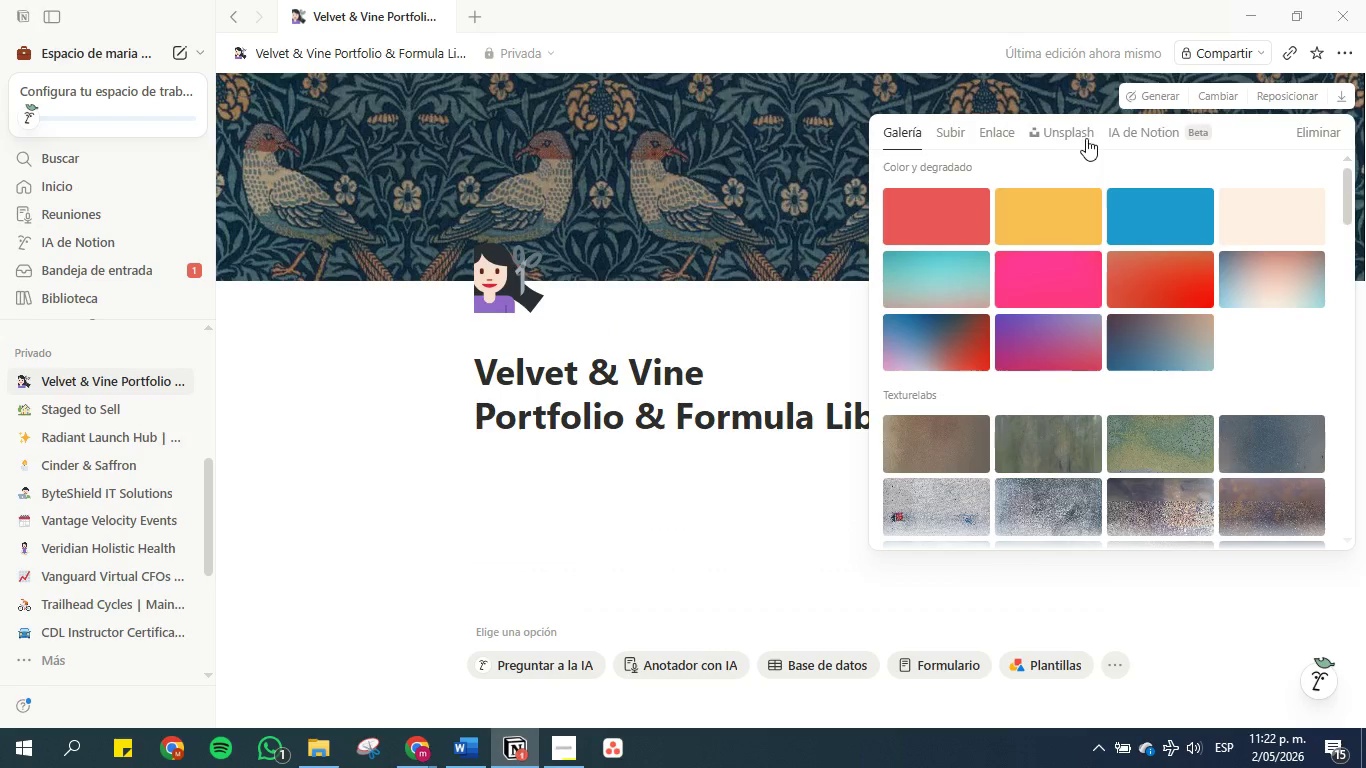 
left_click([1086, 138])
 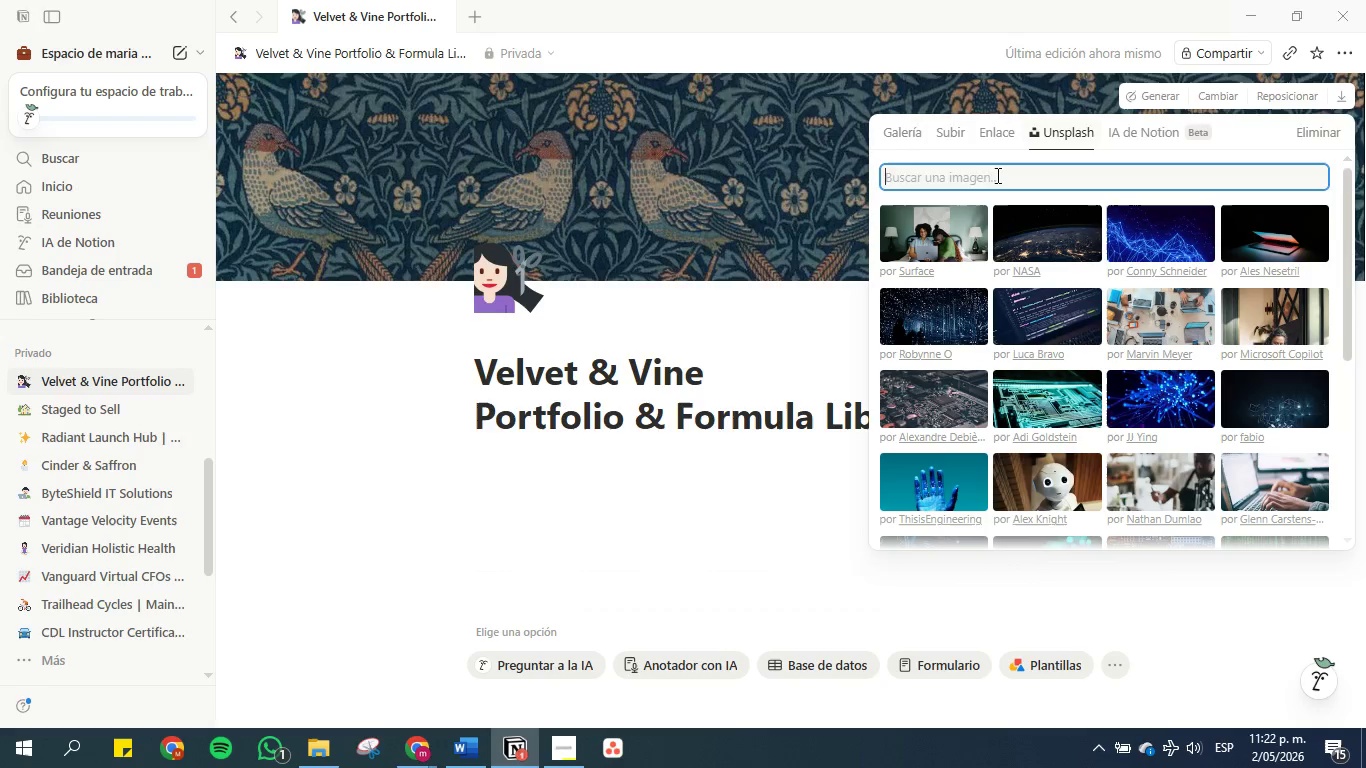 
left_click([973, 184])
 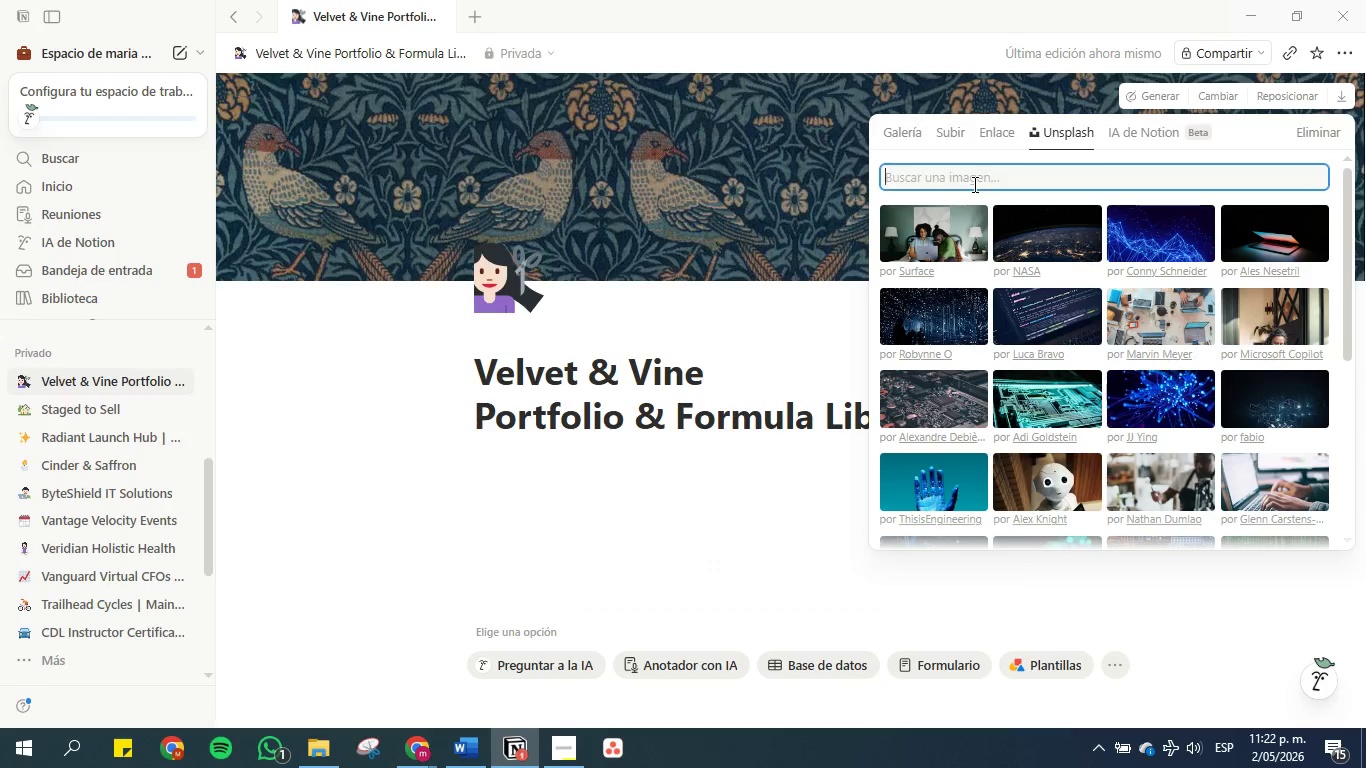 
type(salon)
 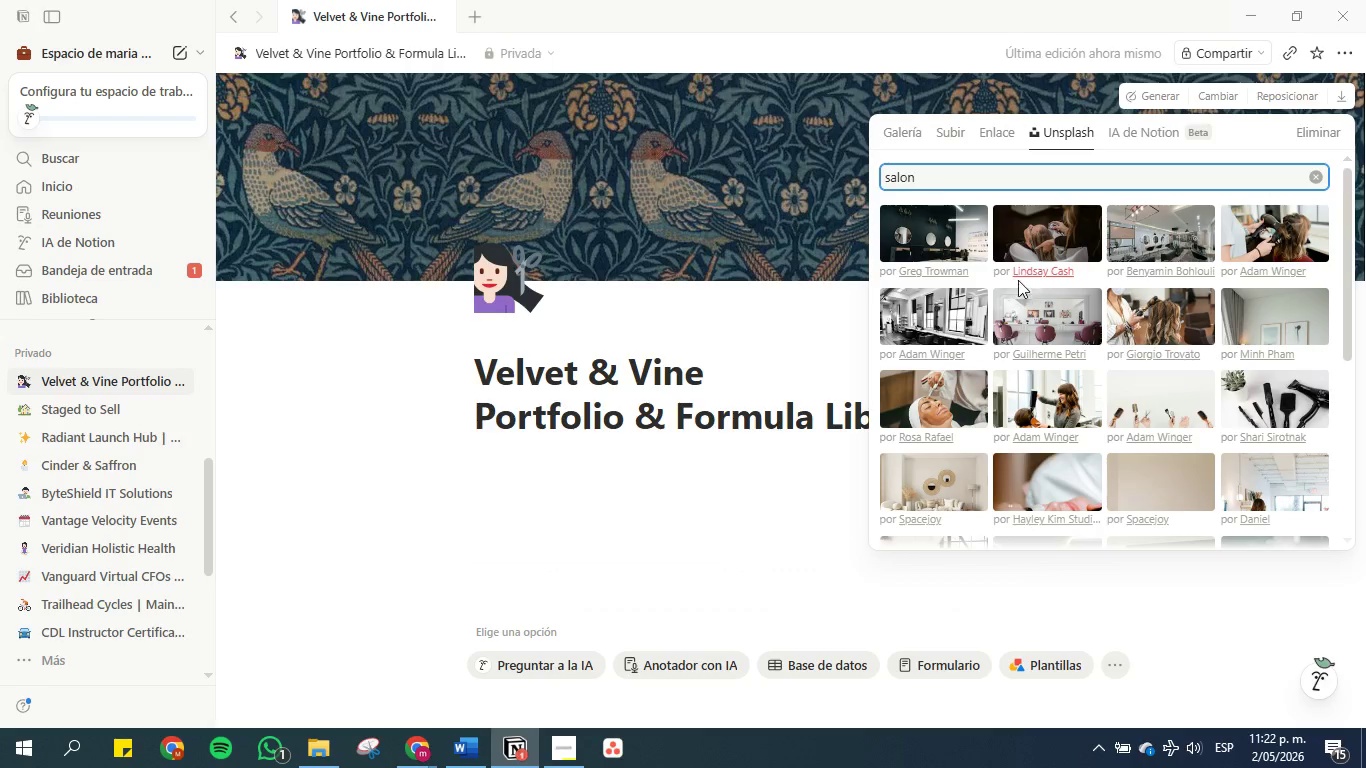 
wait(9.17)
 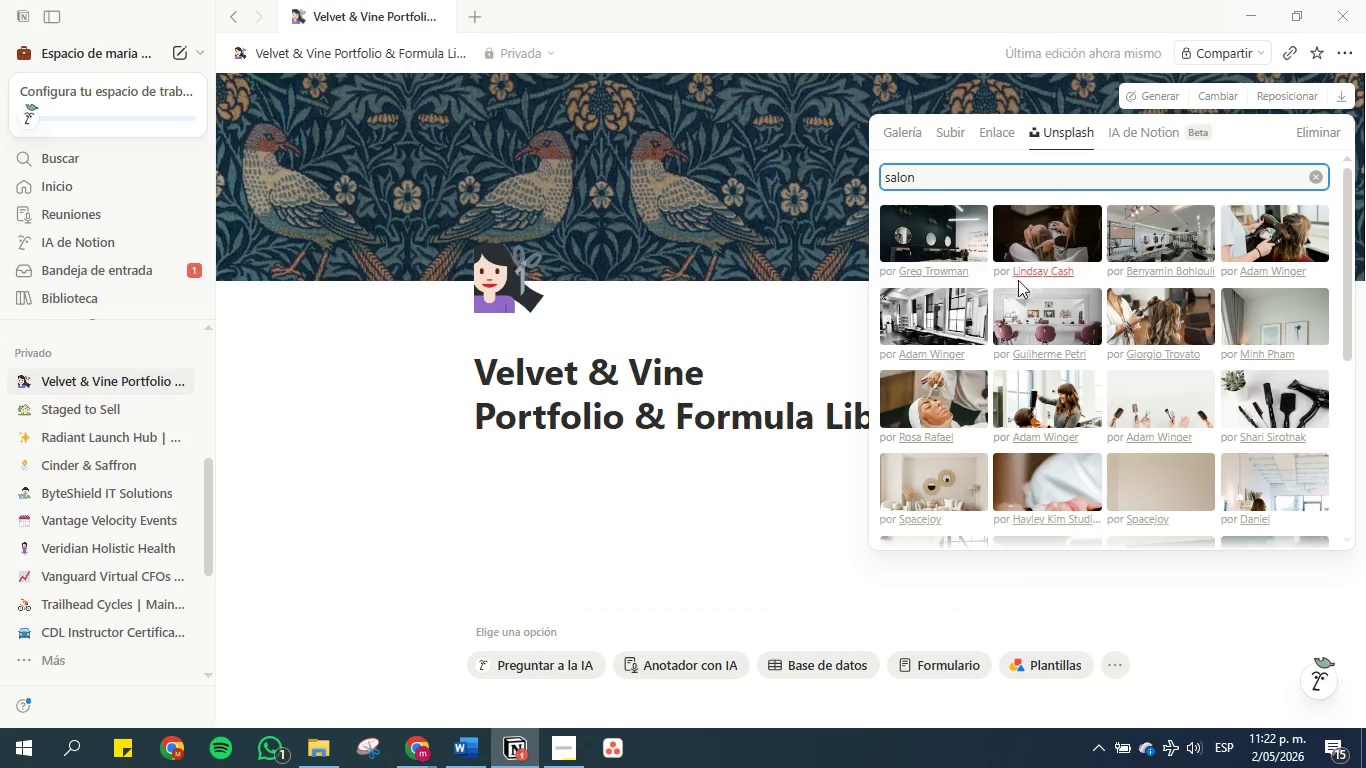 
scroll: coordinate [991, 293], scroll_direction: down, amount: 2.0
 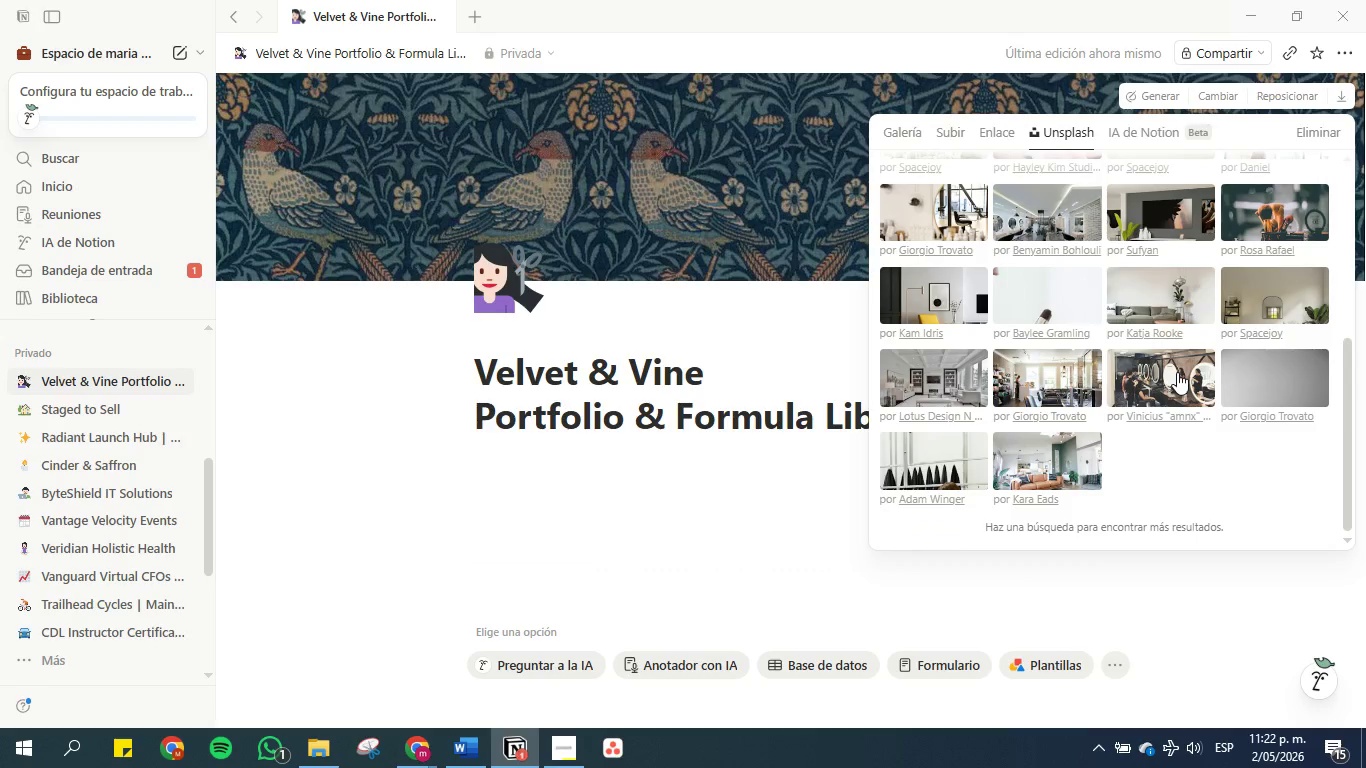 
left_click([1177, 372])
 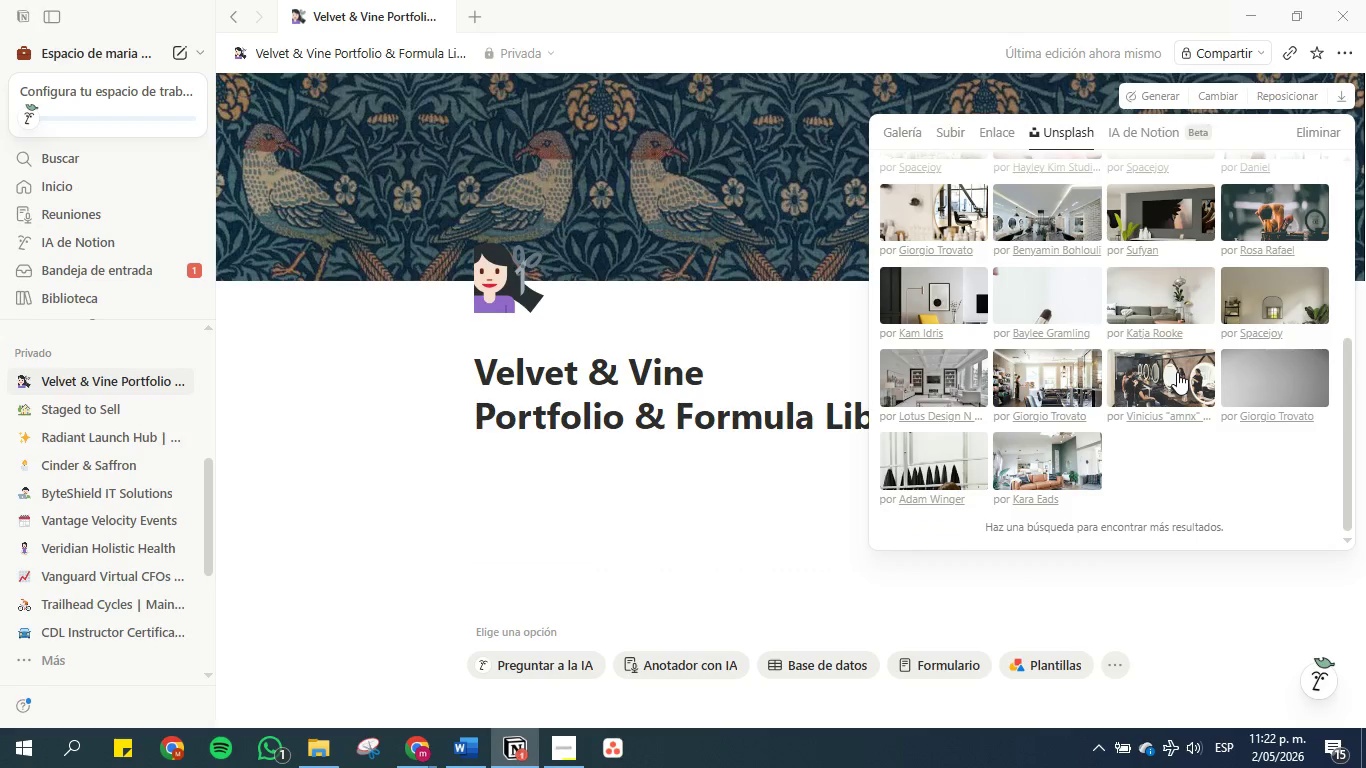 
left_click([1177, 372])
 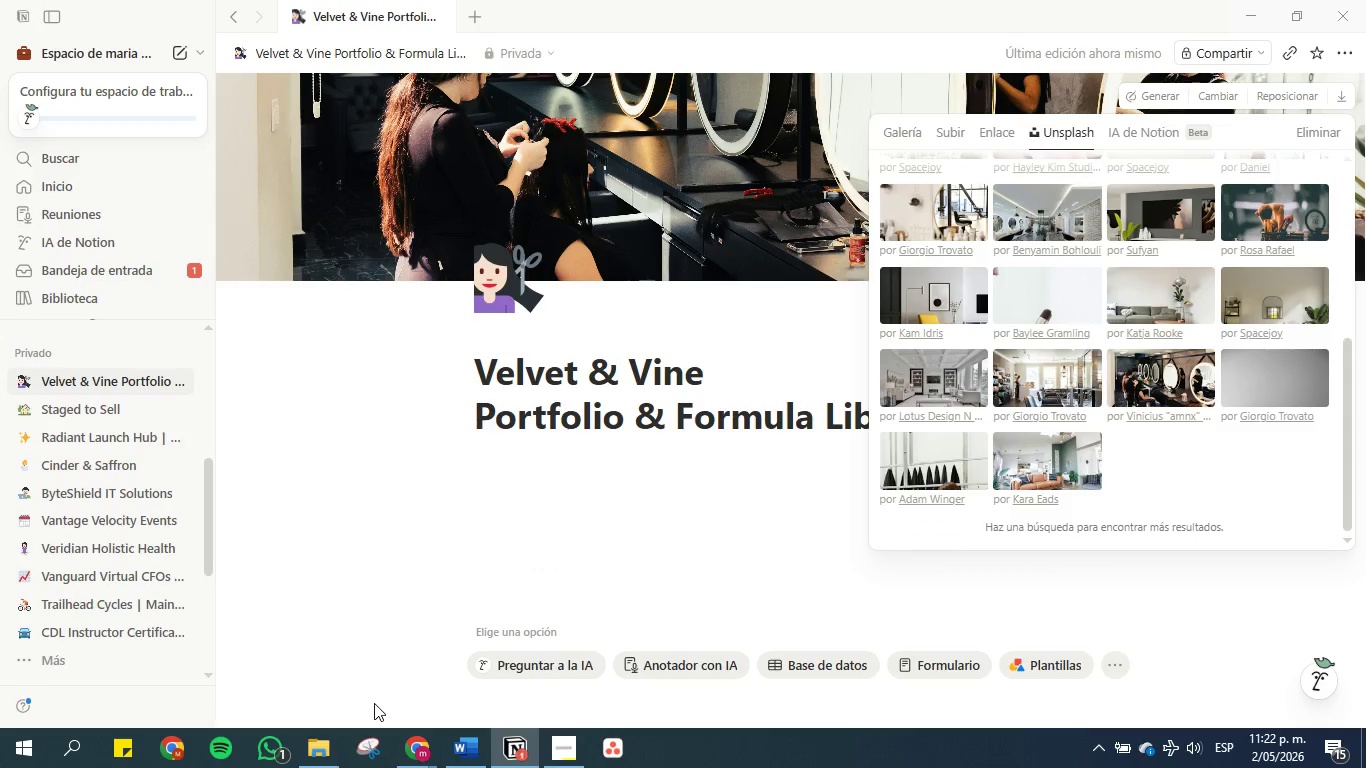 
left_click([677, 169])
 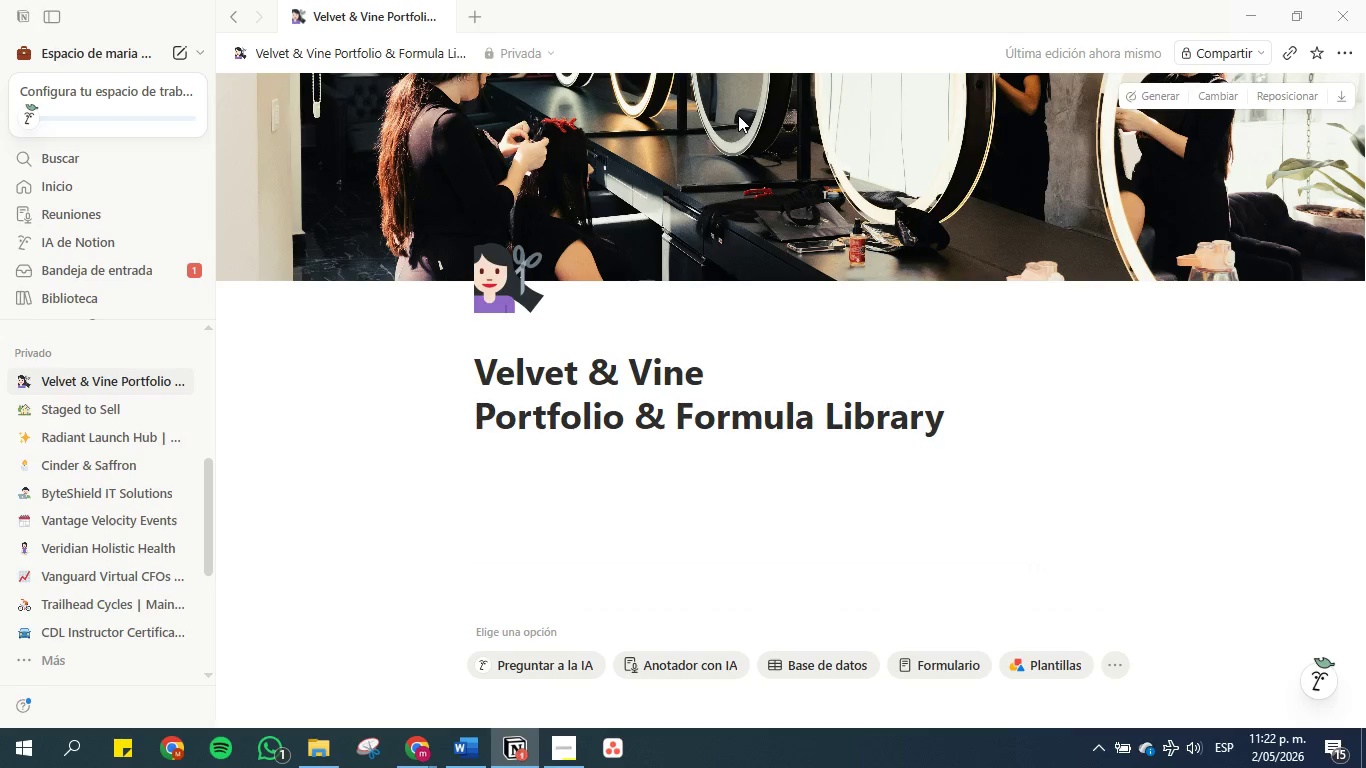 
left_click([738, 115])
 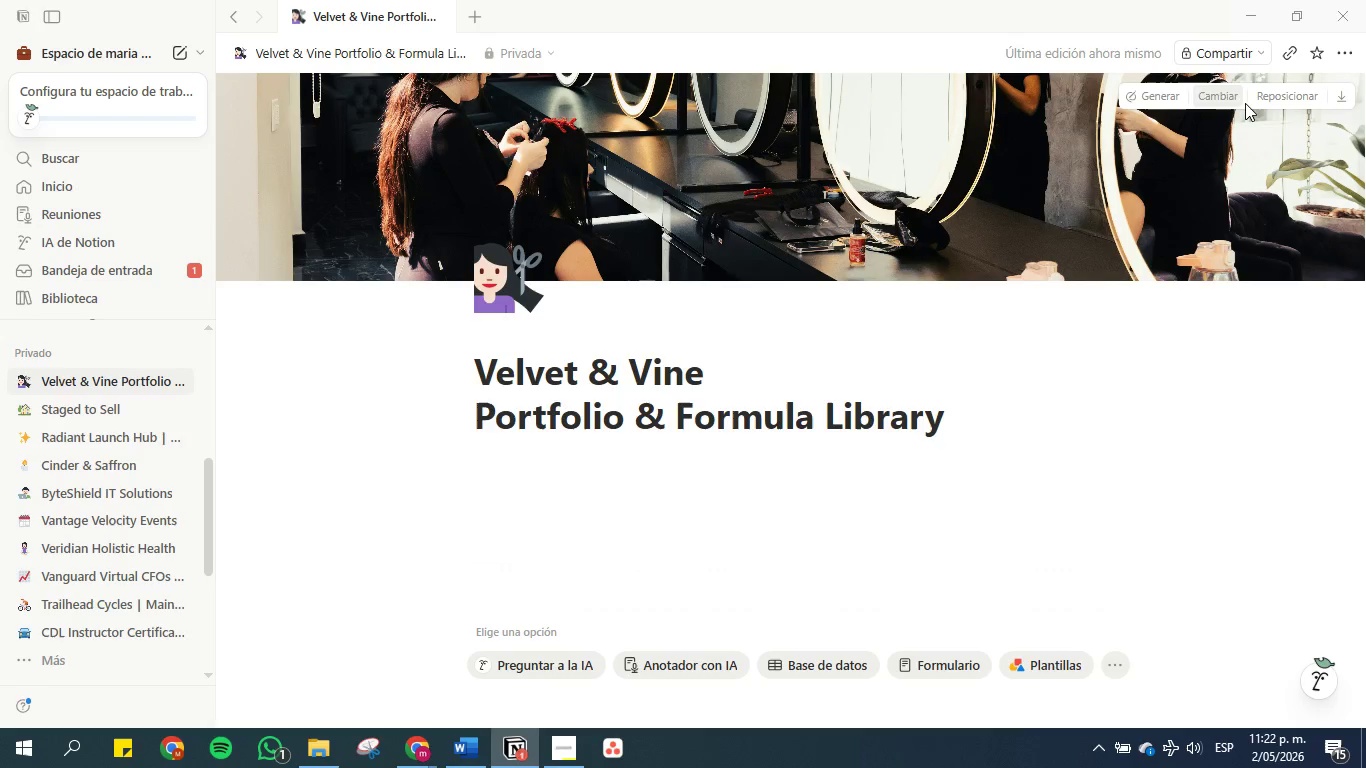 
left_click([1269, 98])
 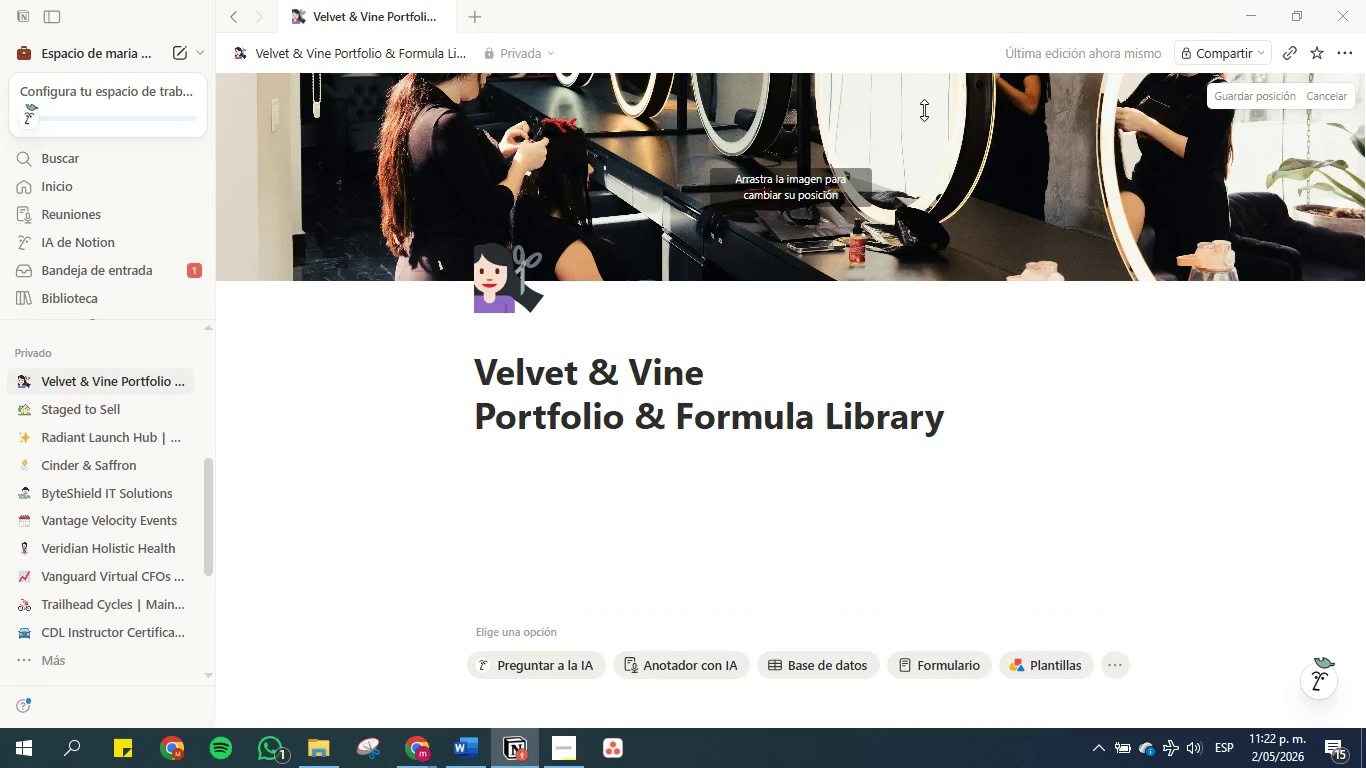 
left_click_drag(start_coordinate=[921, 104], to_coordinate=[903, 188])
 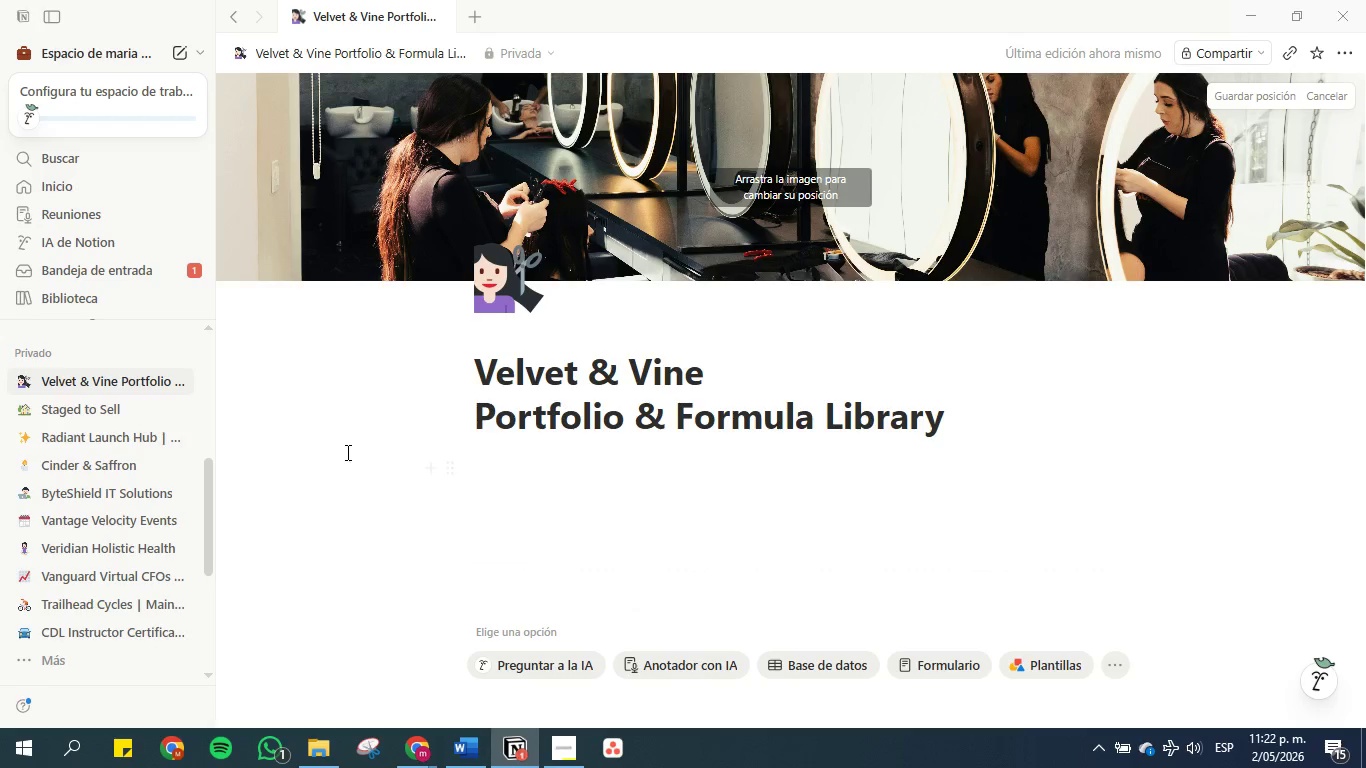 
double_click([346, 452])
 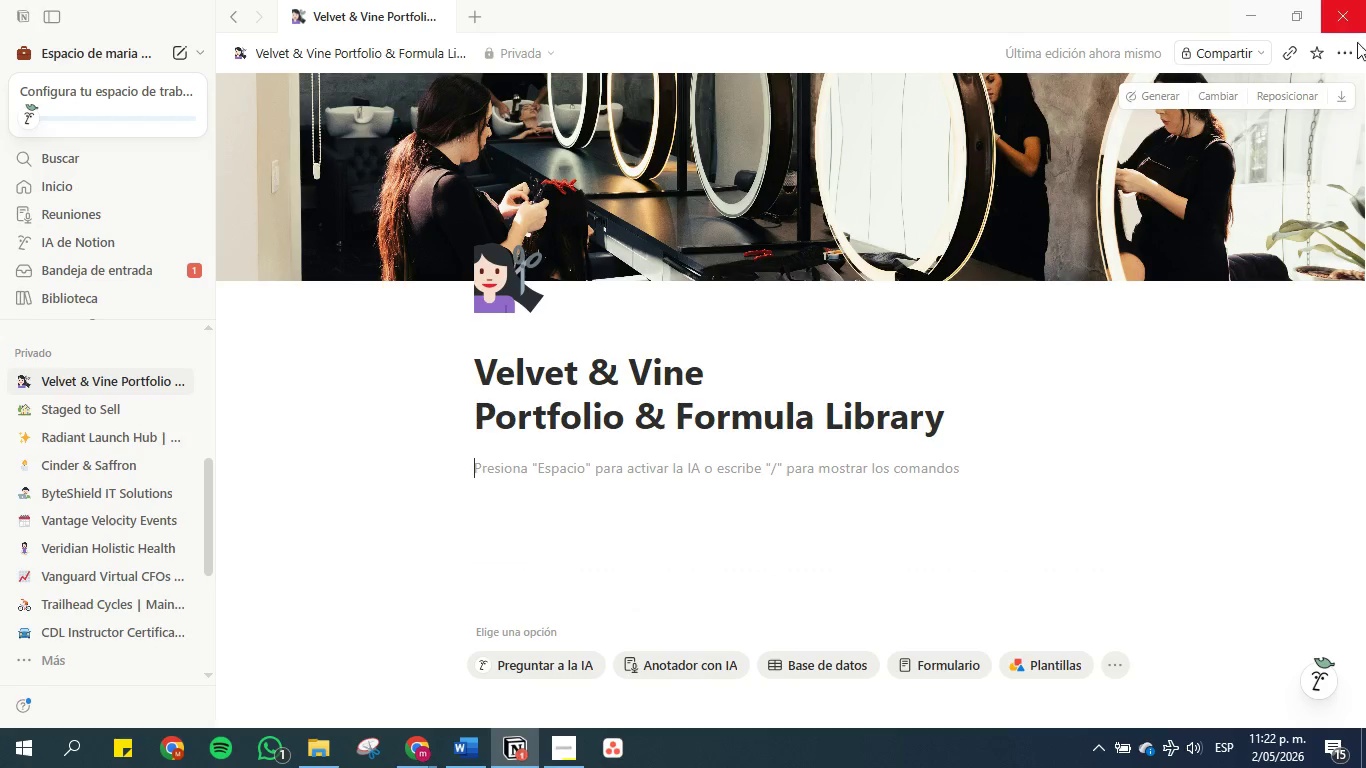 
left_click([1214, 94])
 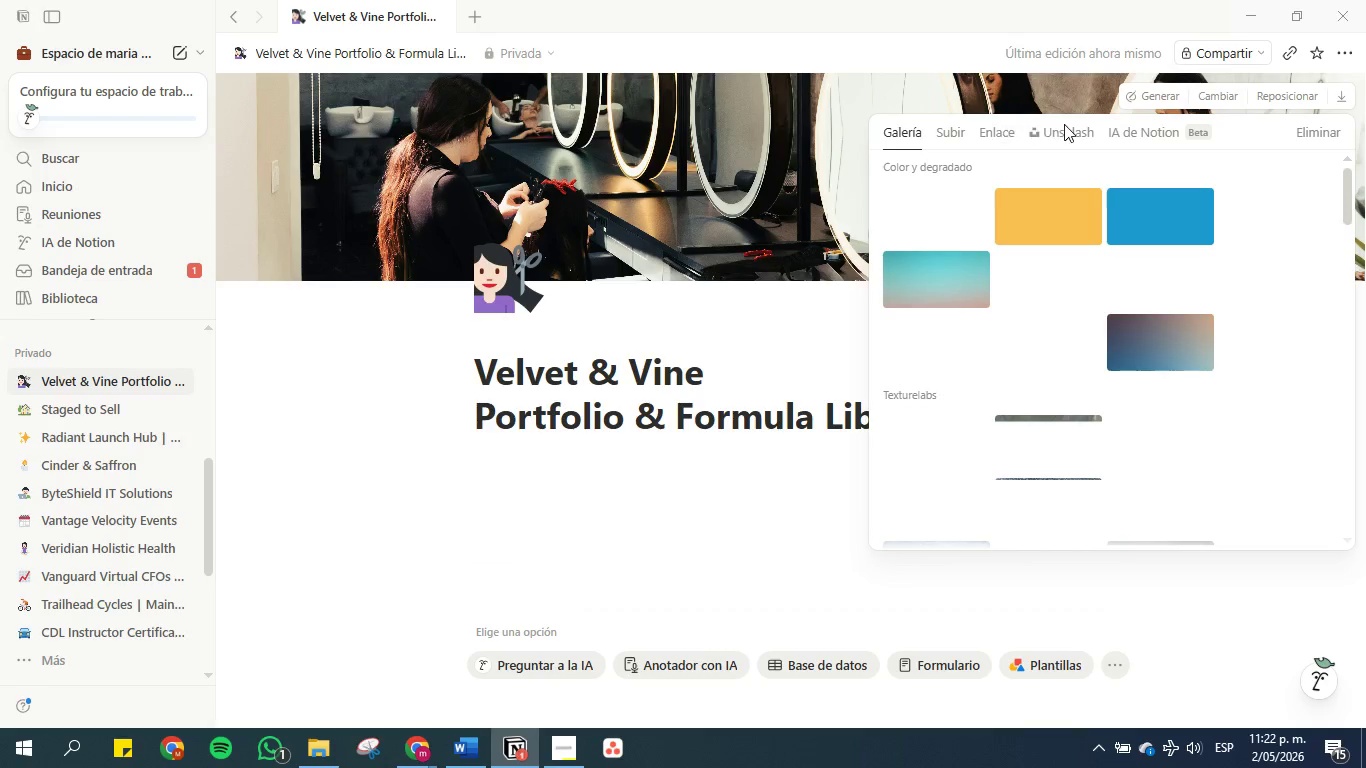 
left_click([1064, 129])
 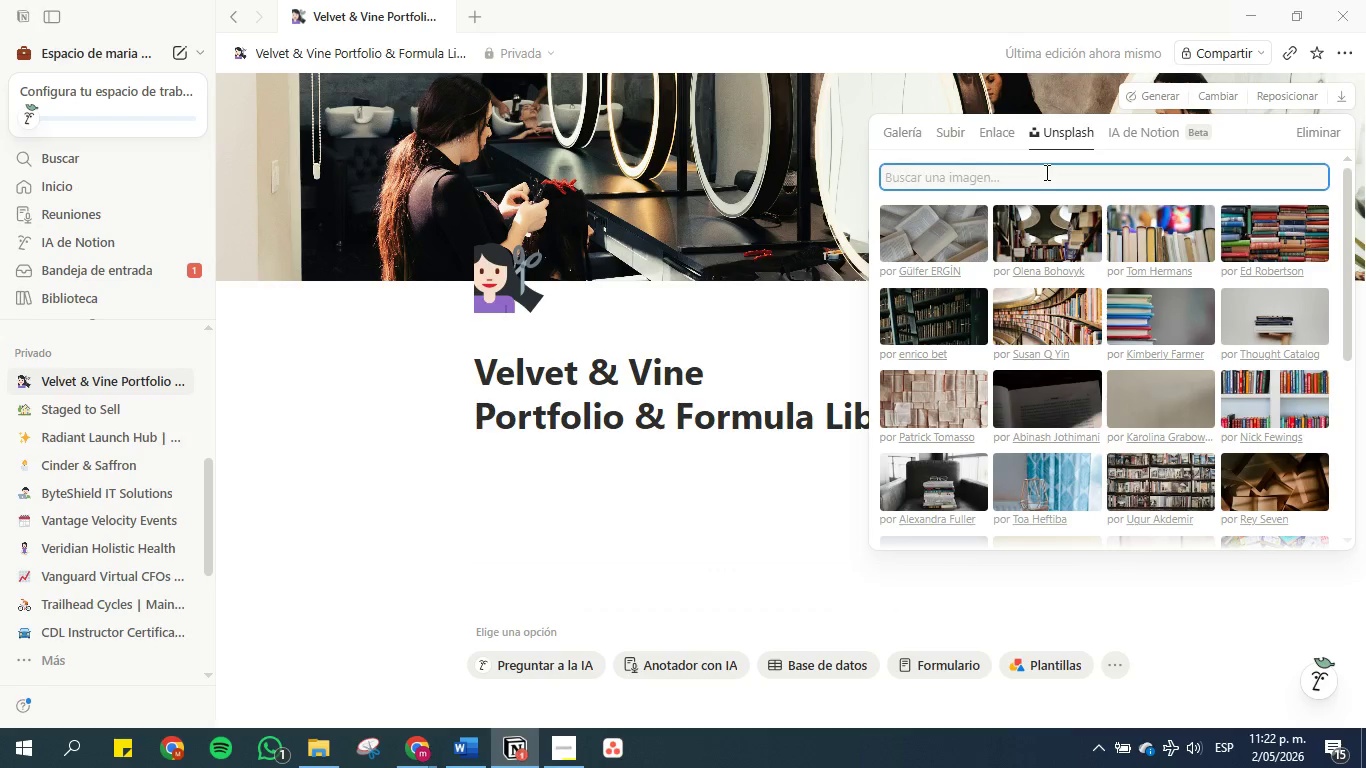 
left_click([1045, 172])
 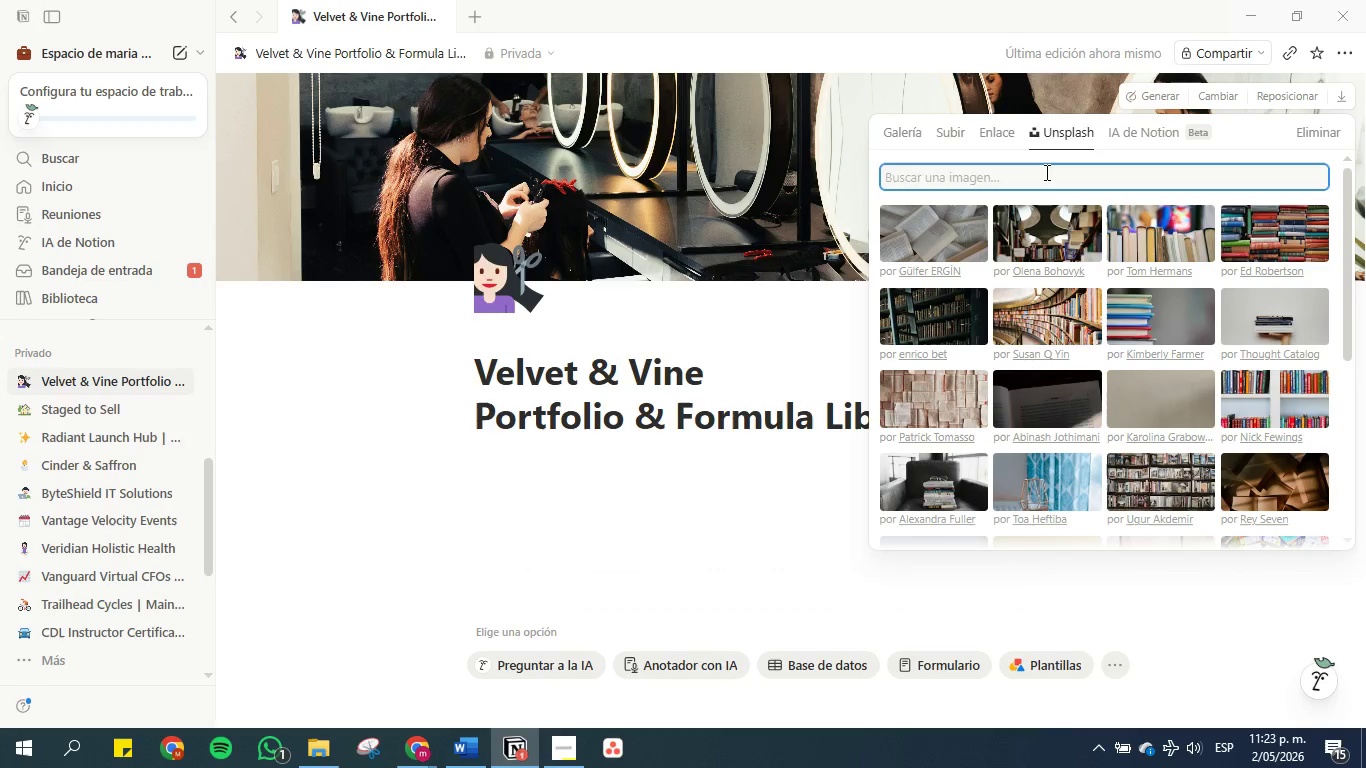 
type(Hair salon)
 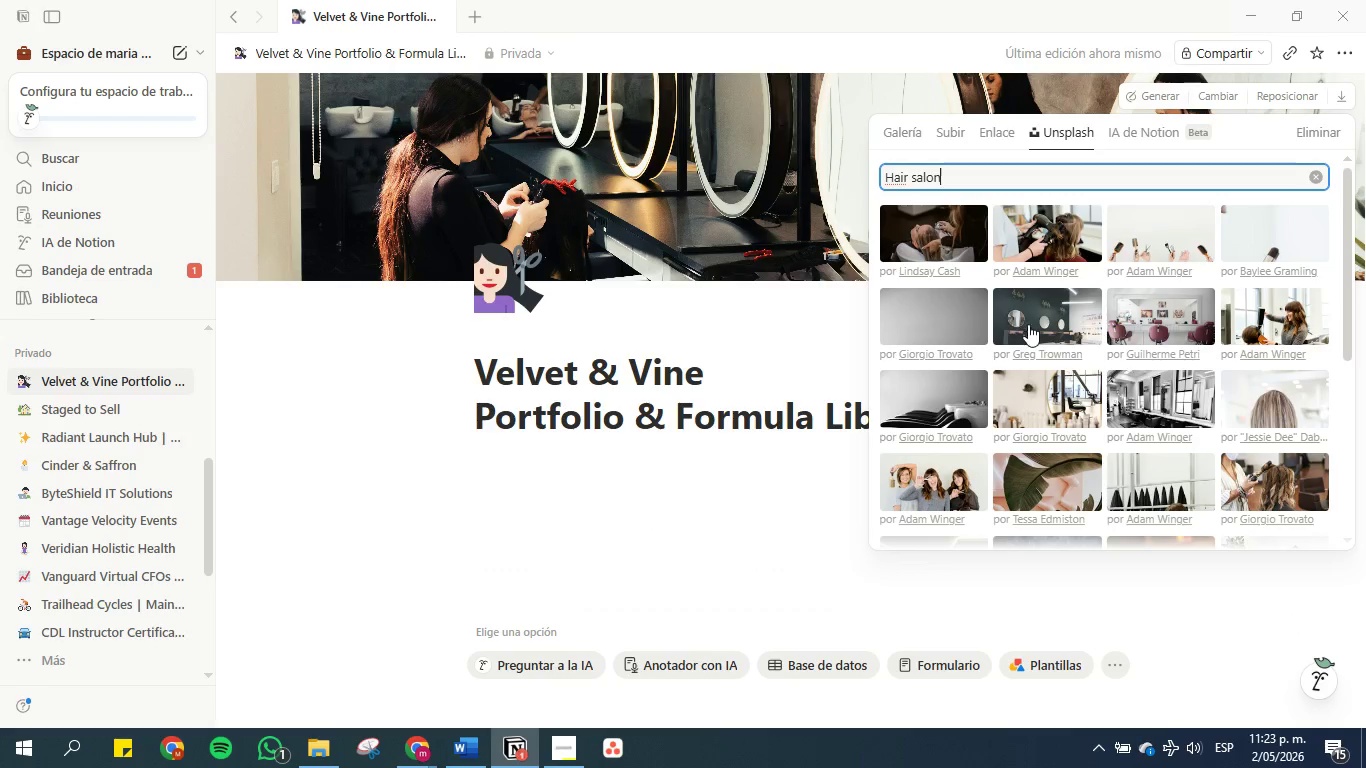 
scroll: coordinate [1268, 304], scroll_direction: down, amount: 1.0
 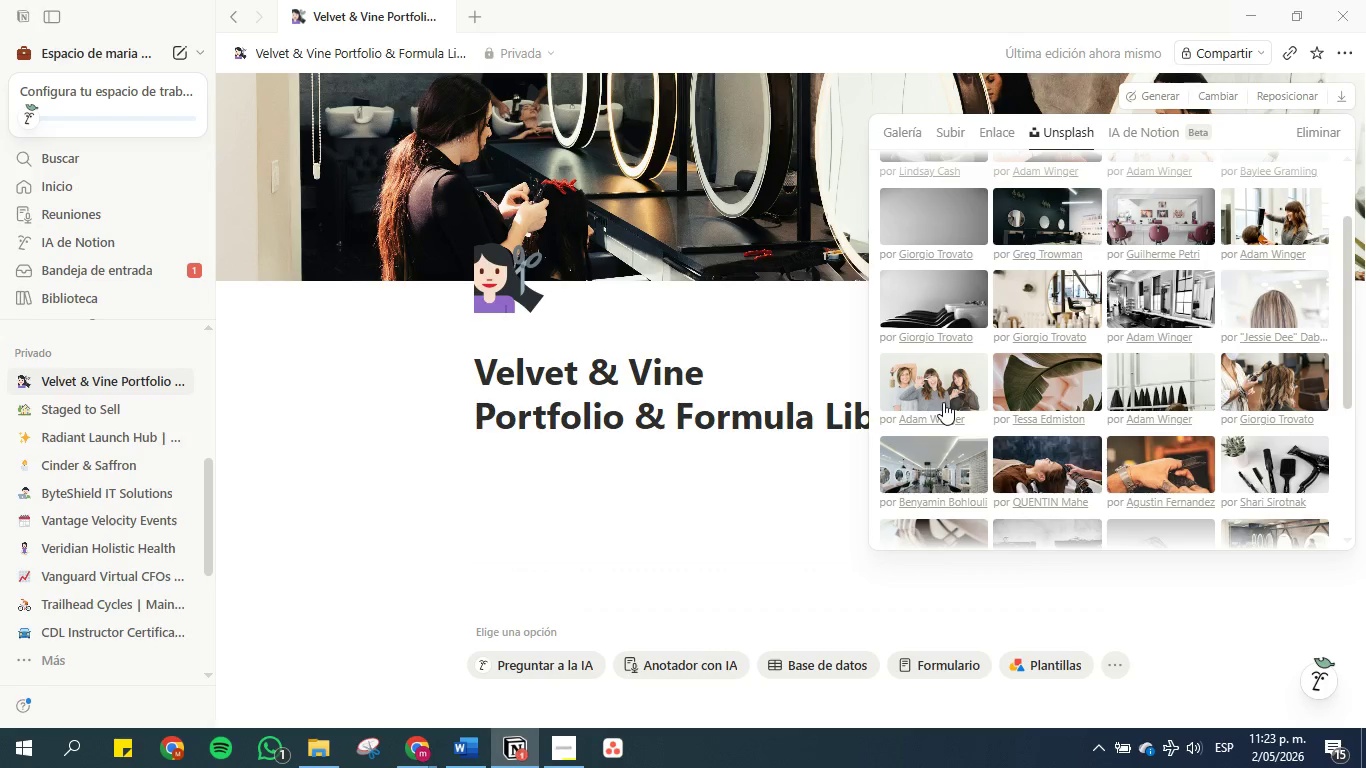 
wait(6.93)
 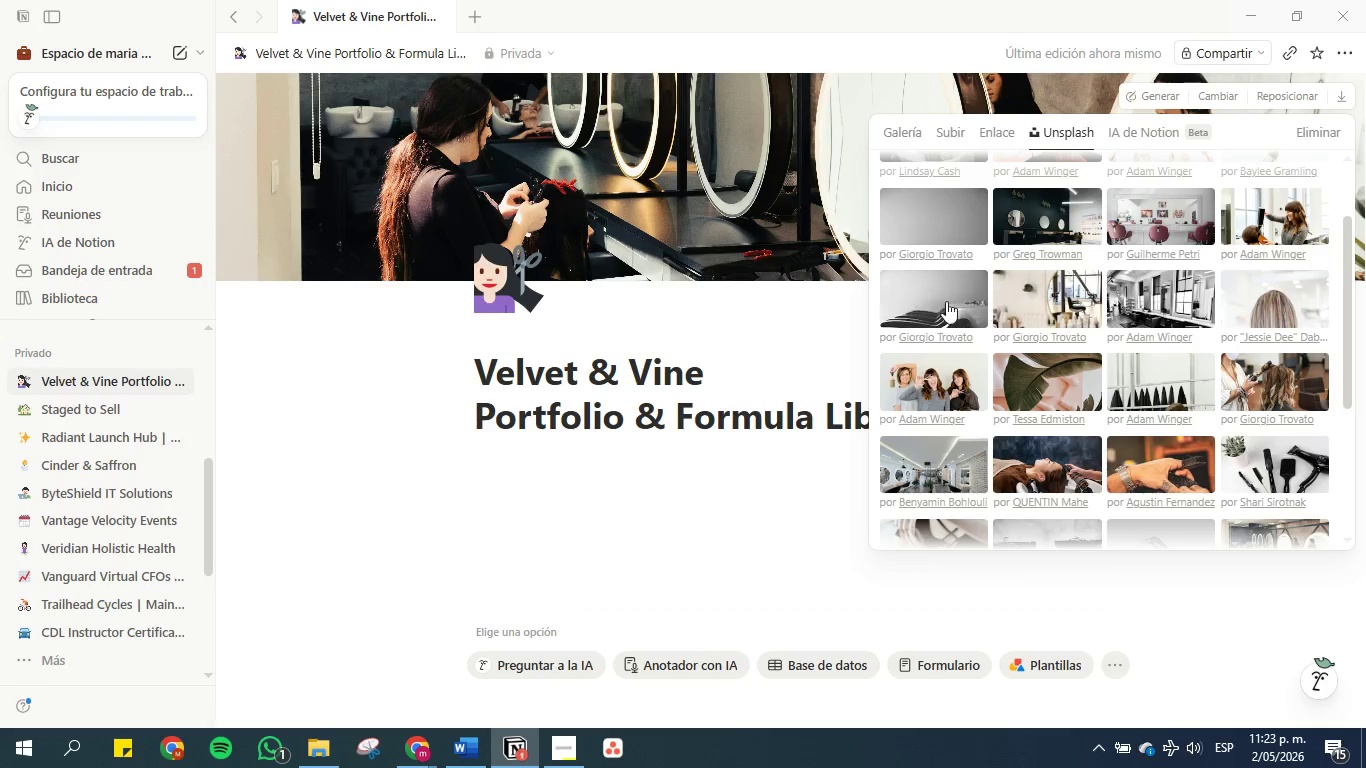 
scroll: coordinate [1036, 289], scroll_direction: down, amount: 2.0
 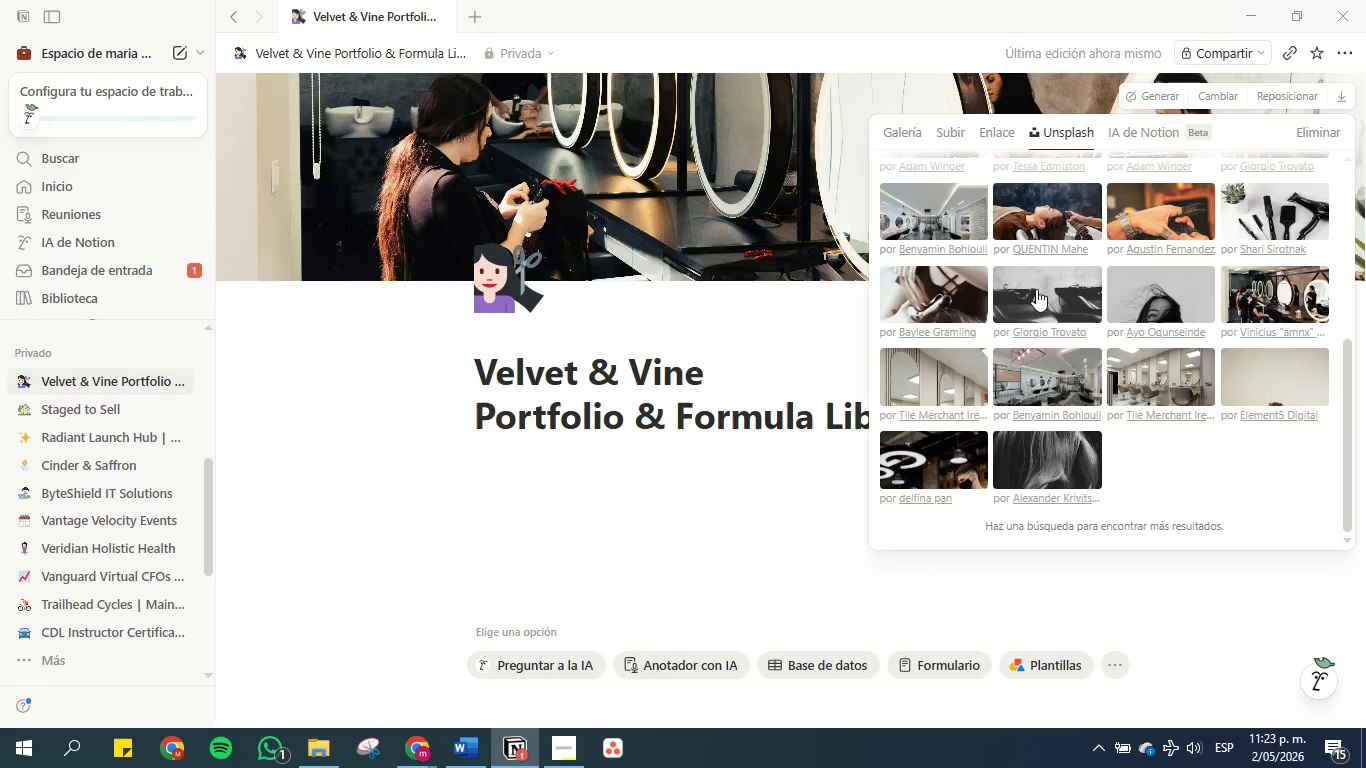 
scroll: coordinate [1047, 202], scroll_direction: up, amount: 4.0
 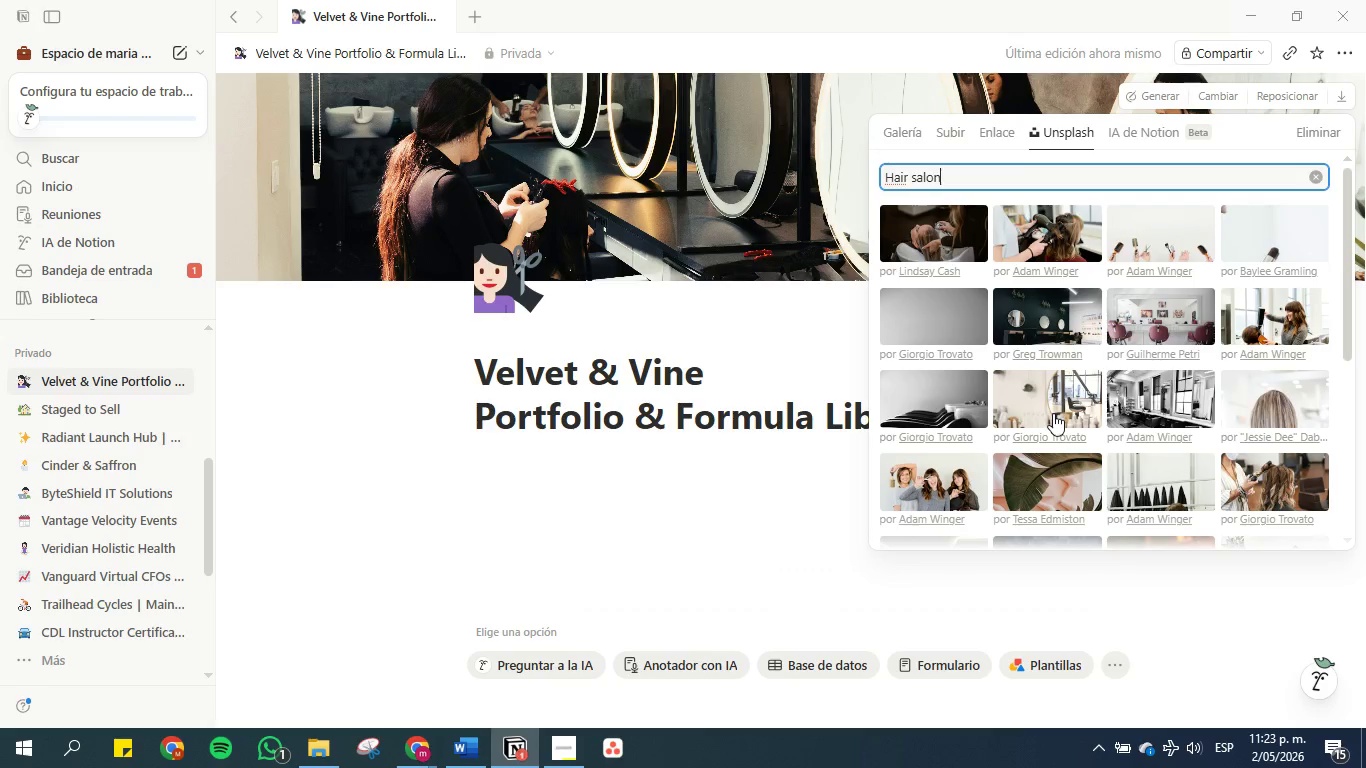 
left_click([1040, 397])
 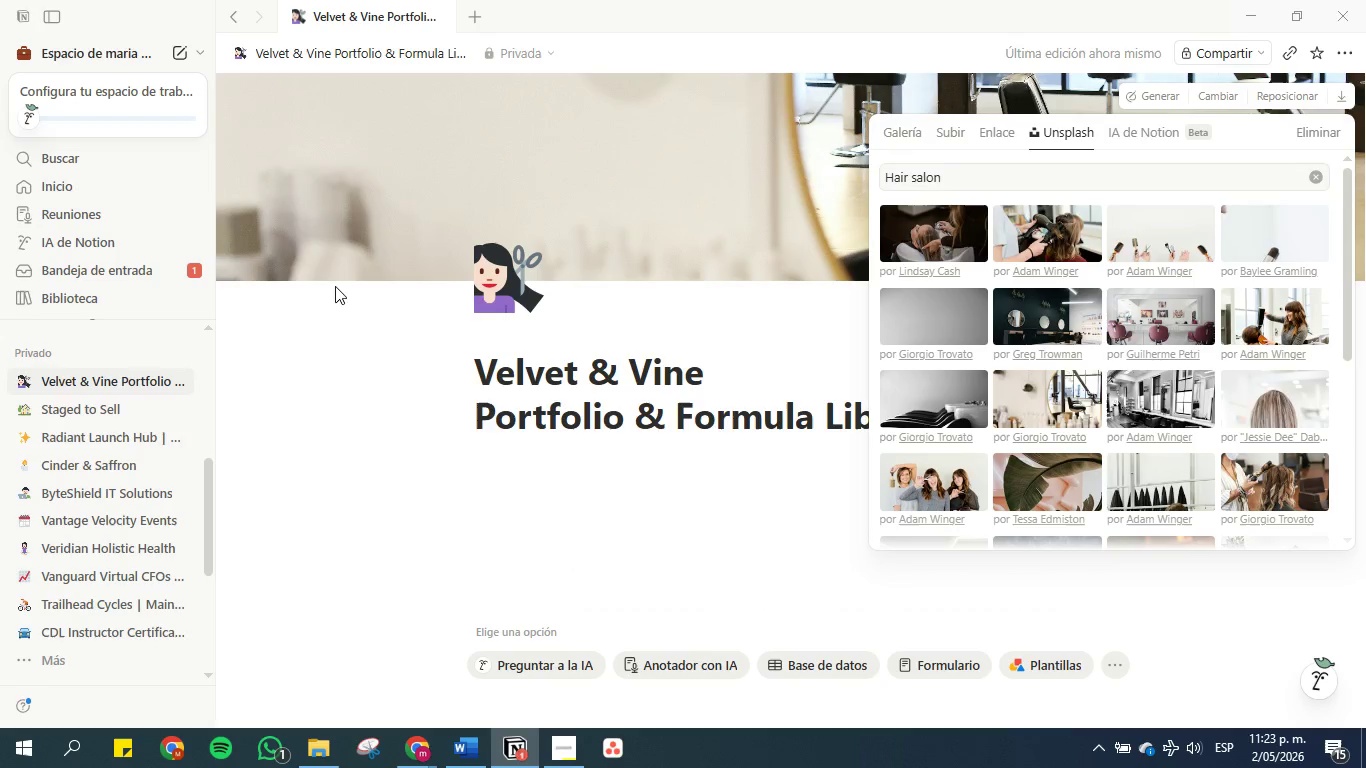 
left_click([1056, 162])
 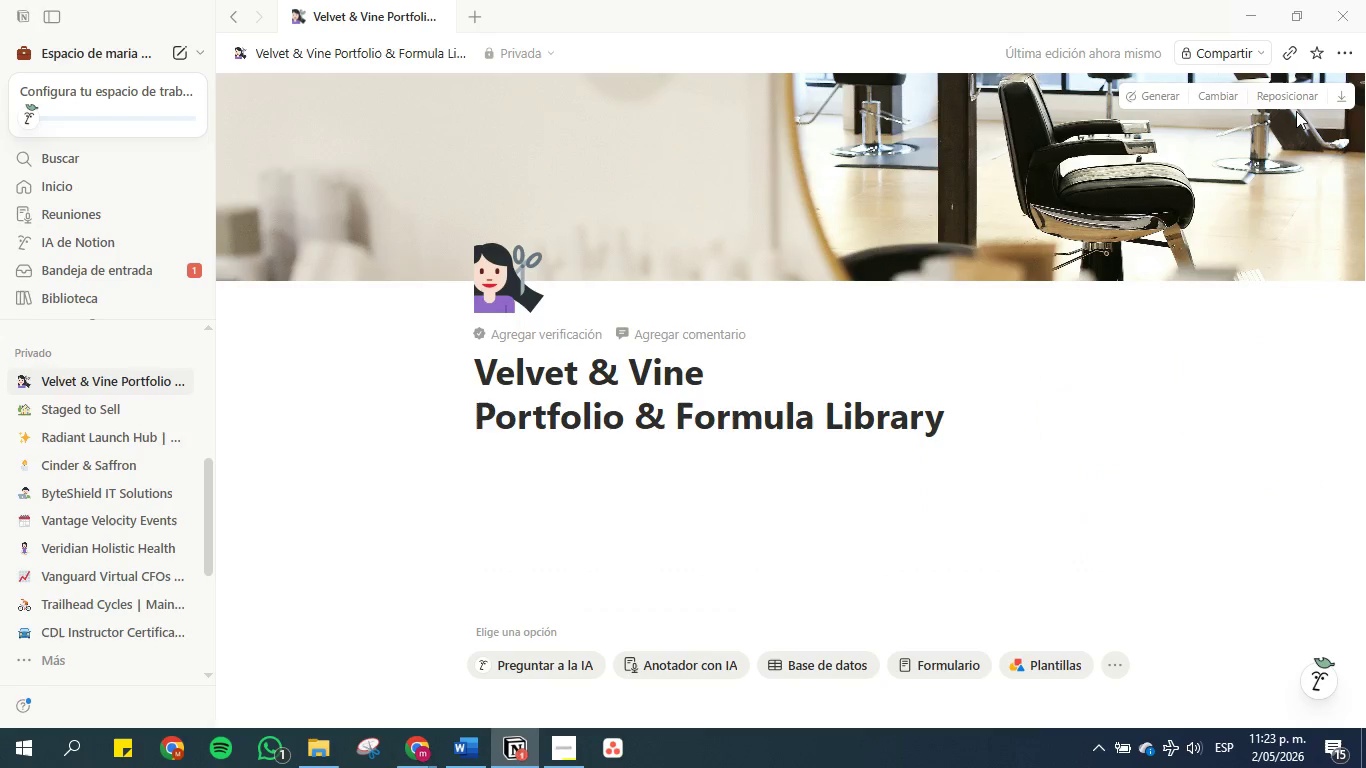 
left_click([1289, 94])
 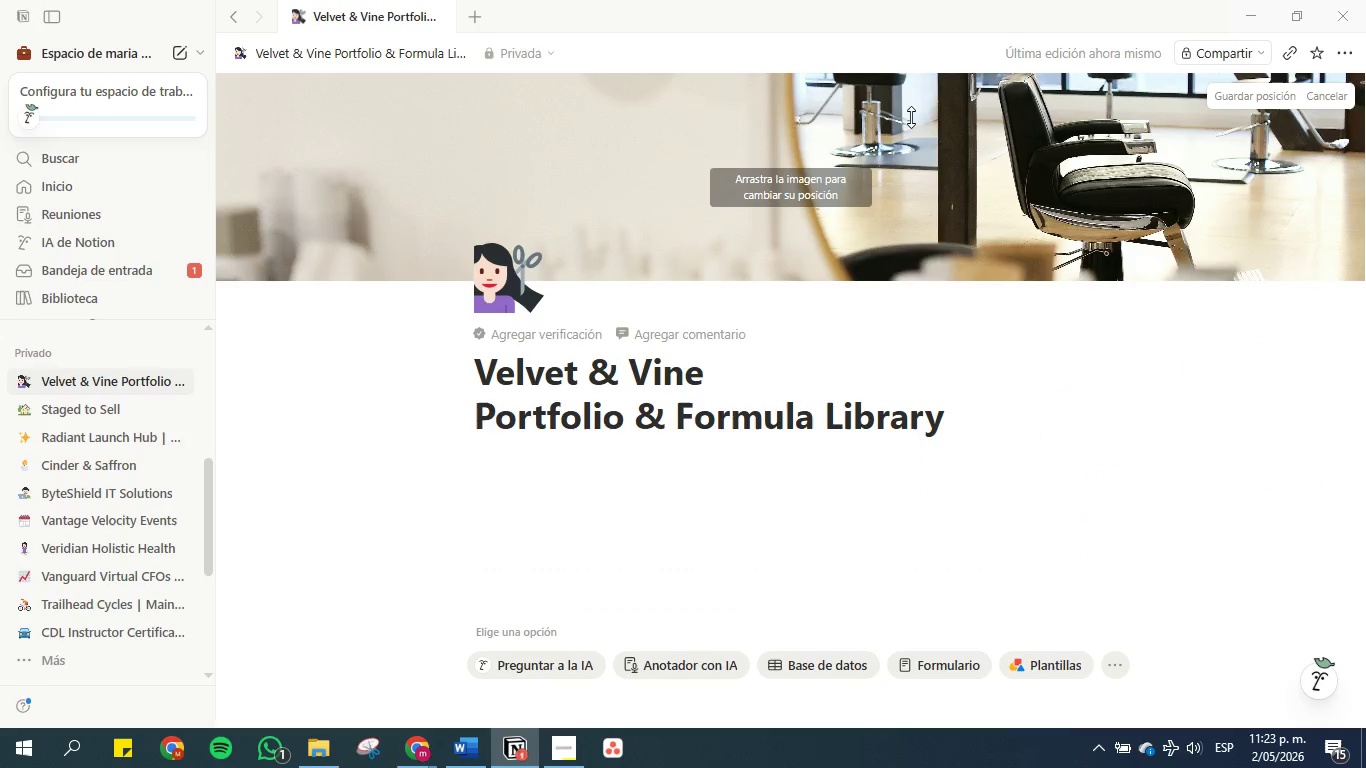 
left_click_drag(start_coordinate=[911, 112], to_coordinate=[926, 0])
 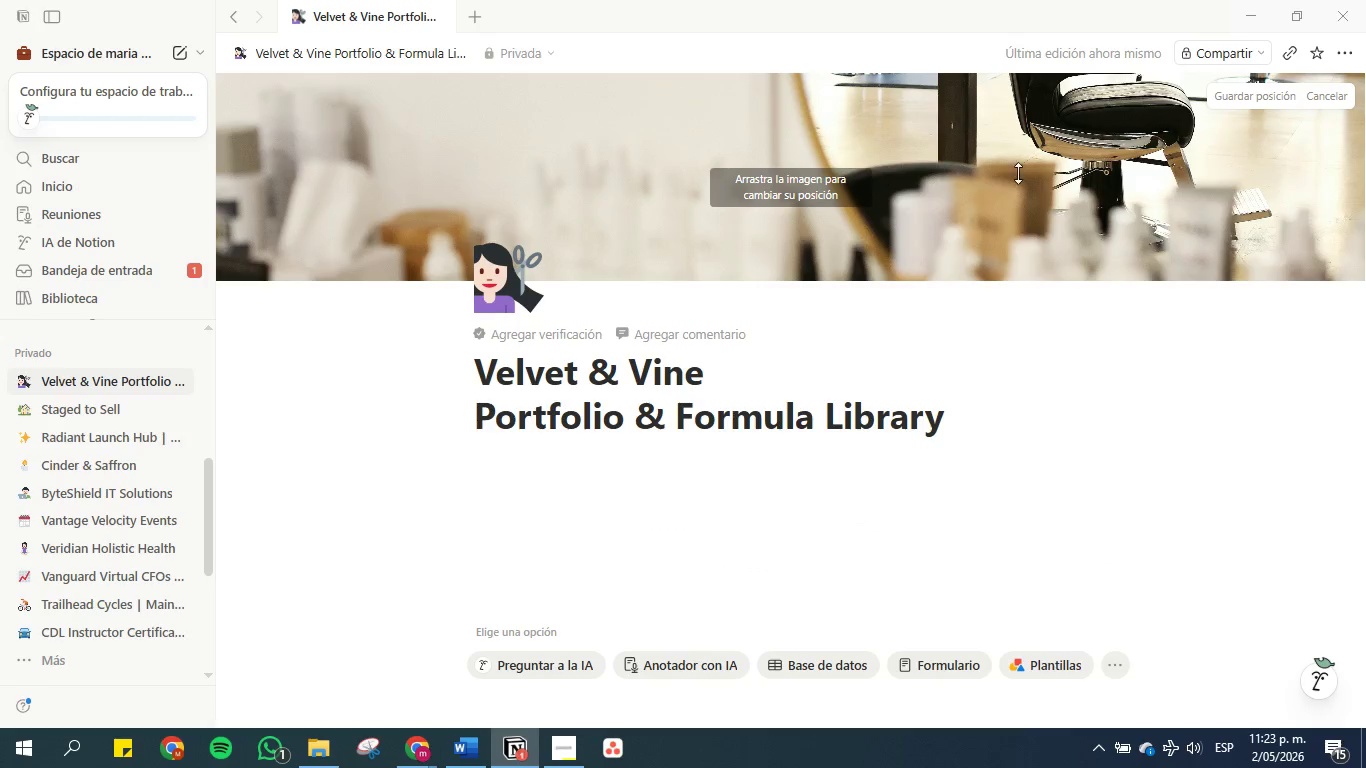 
left_click_drag(start_coordinate=[1044, 122], to_coordinate=[1053, 120])
 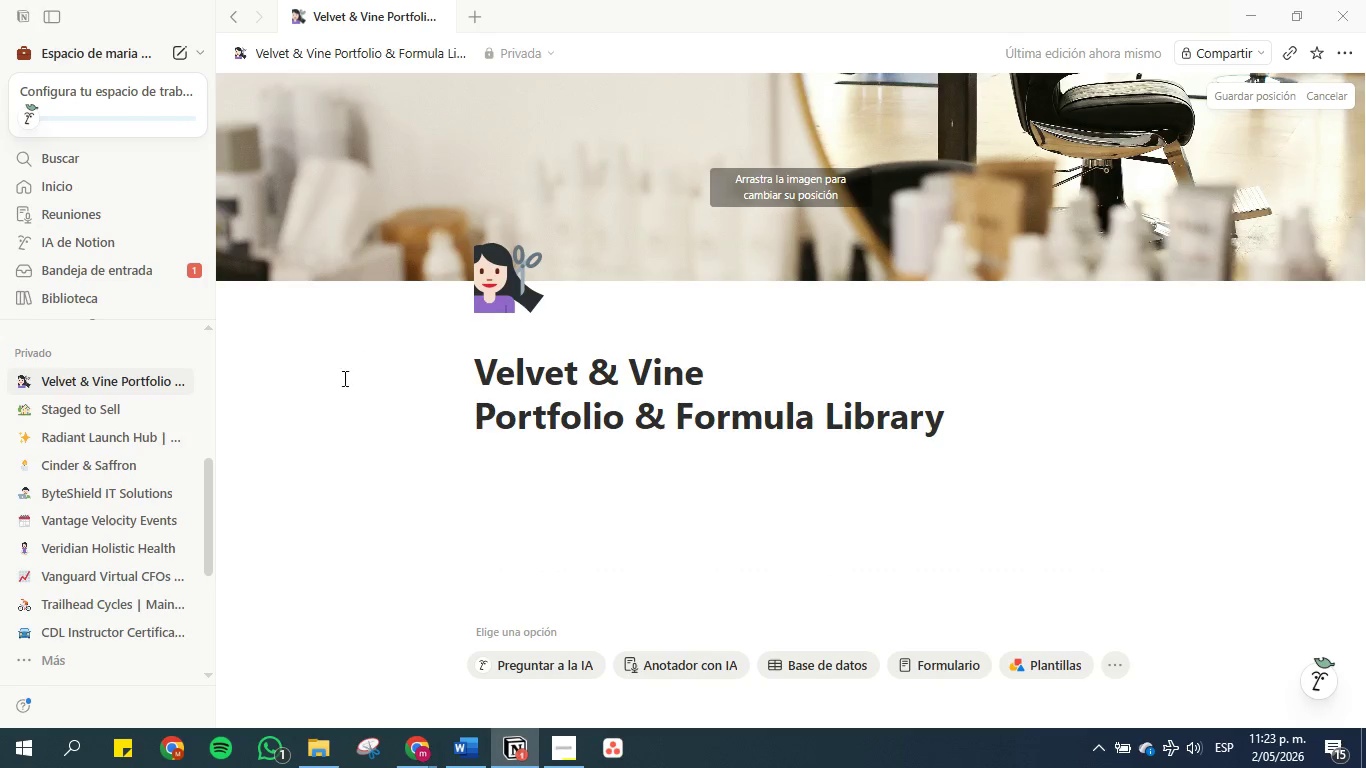 
left_click([342, 390])
 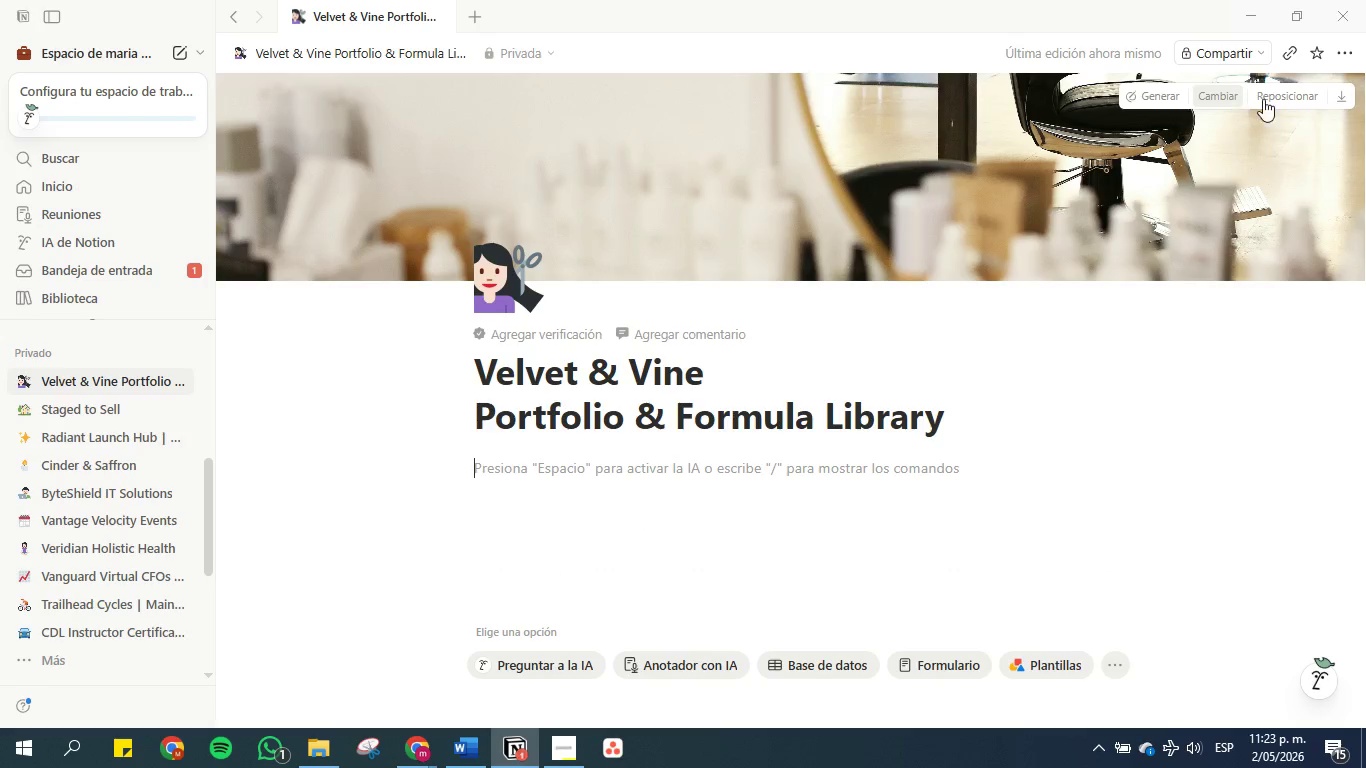 
left_click([1286, 102])
 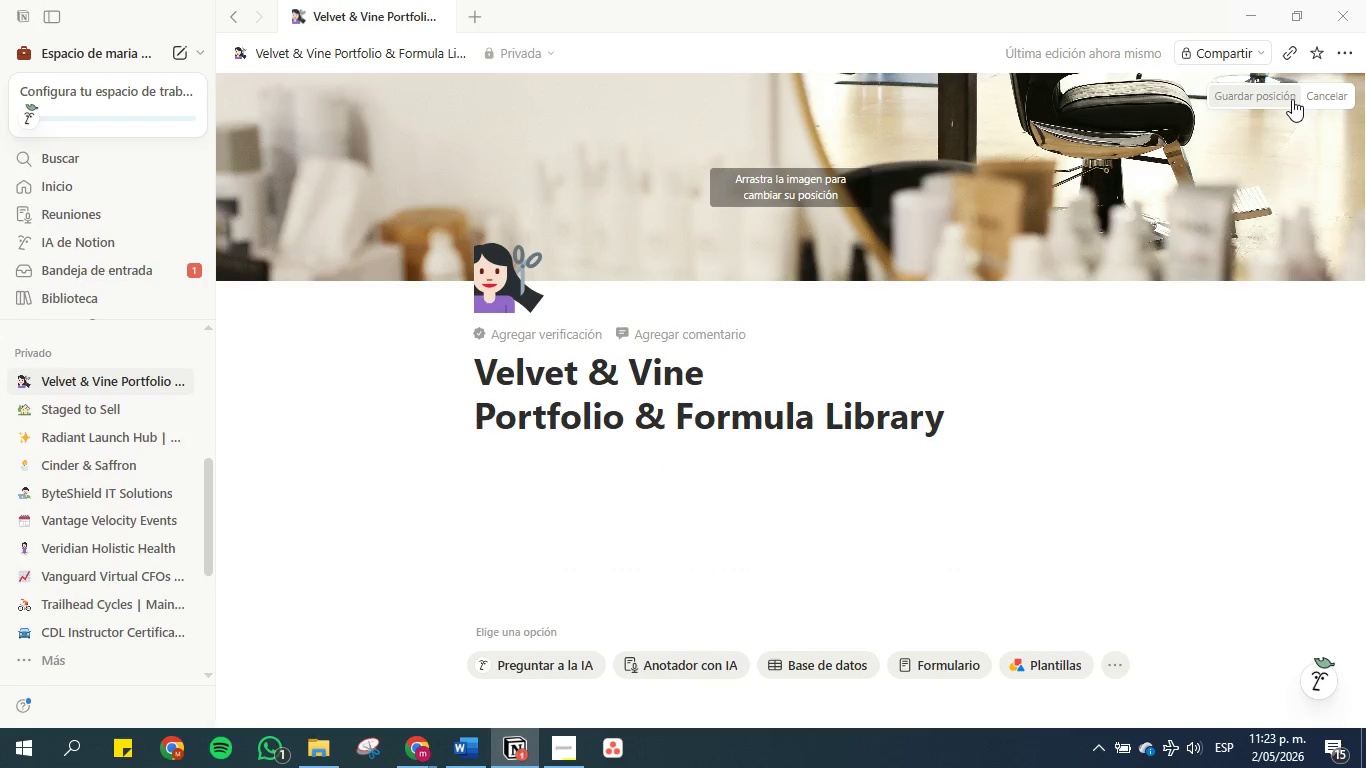 
left_click([1316, 99])
 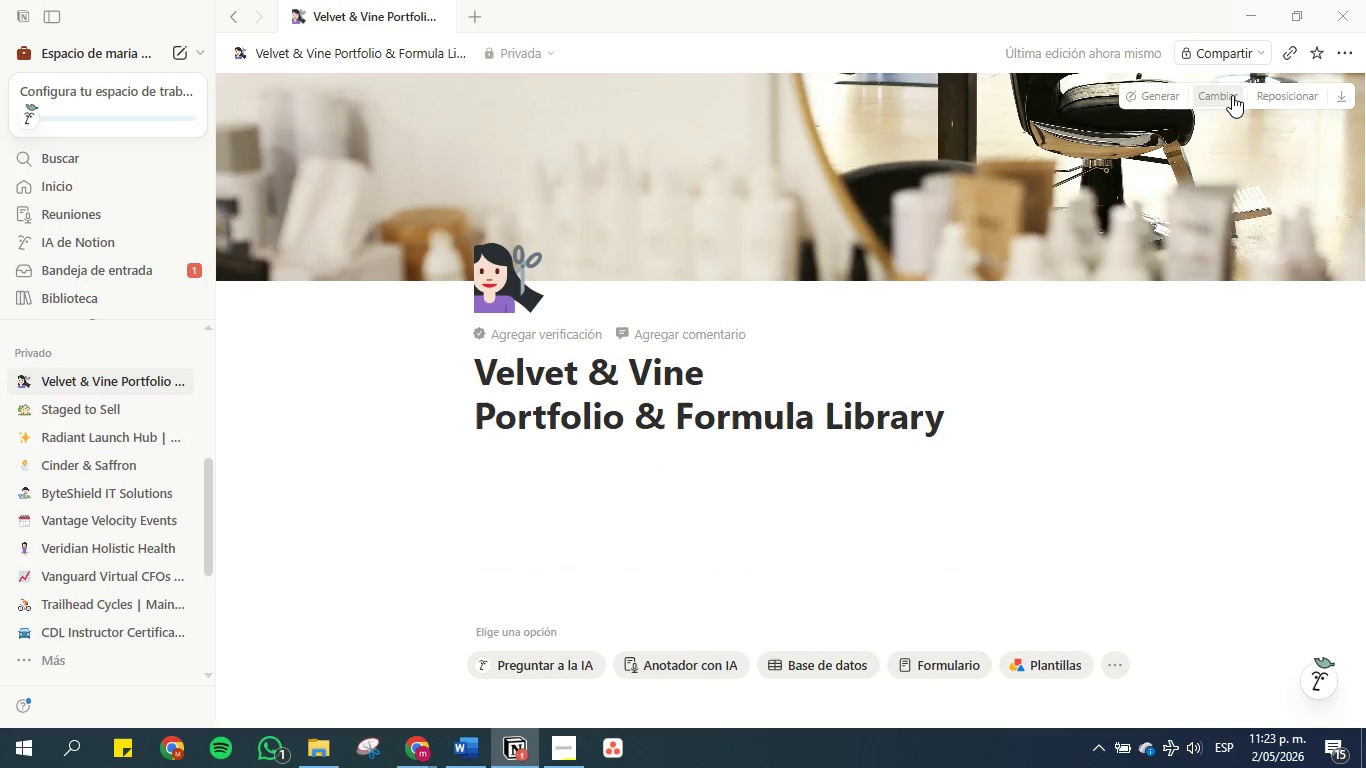 
left_click([1221, 95])
 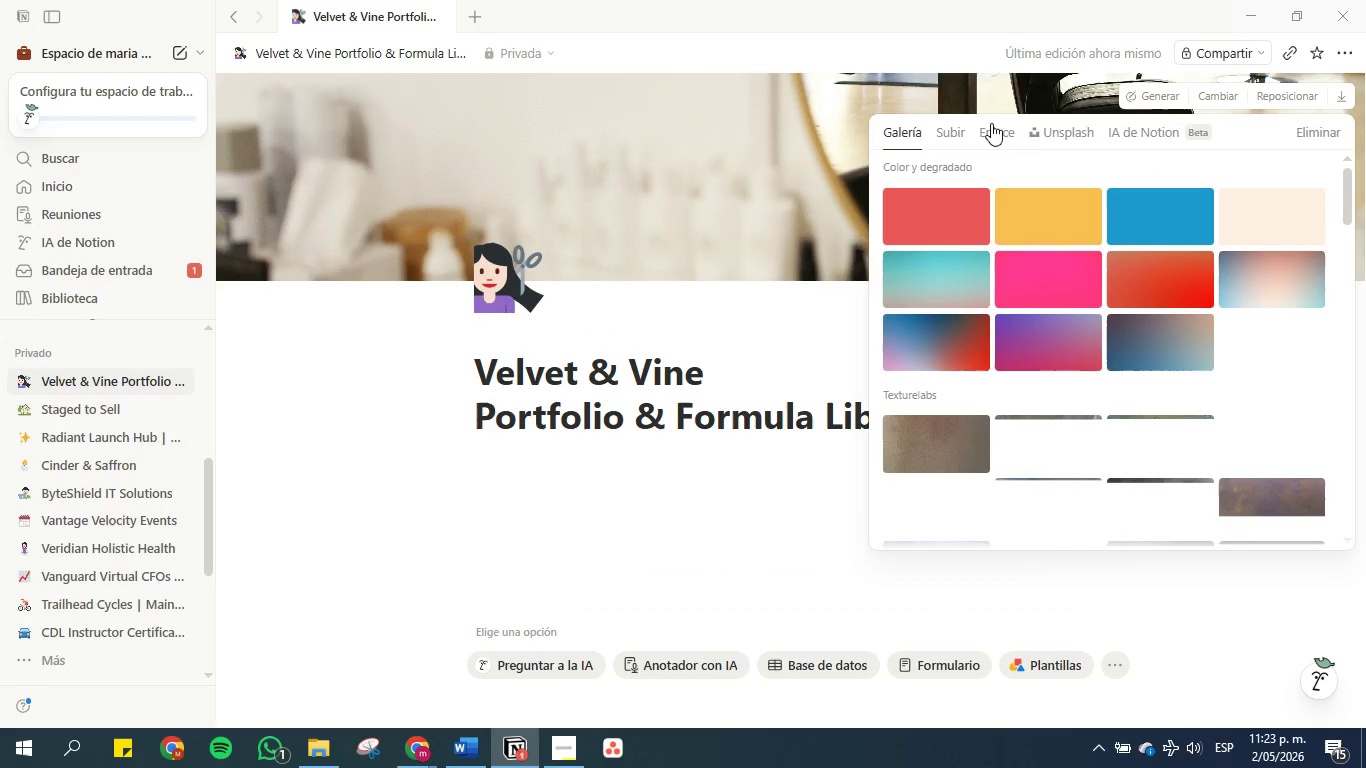 
left_click_drag(start_coordinate=[936, 134], to_coordinate=[941, 134])
 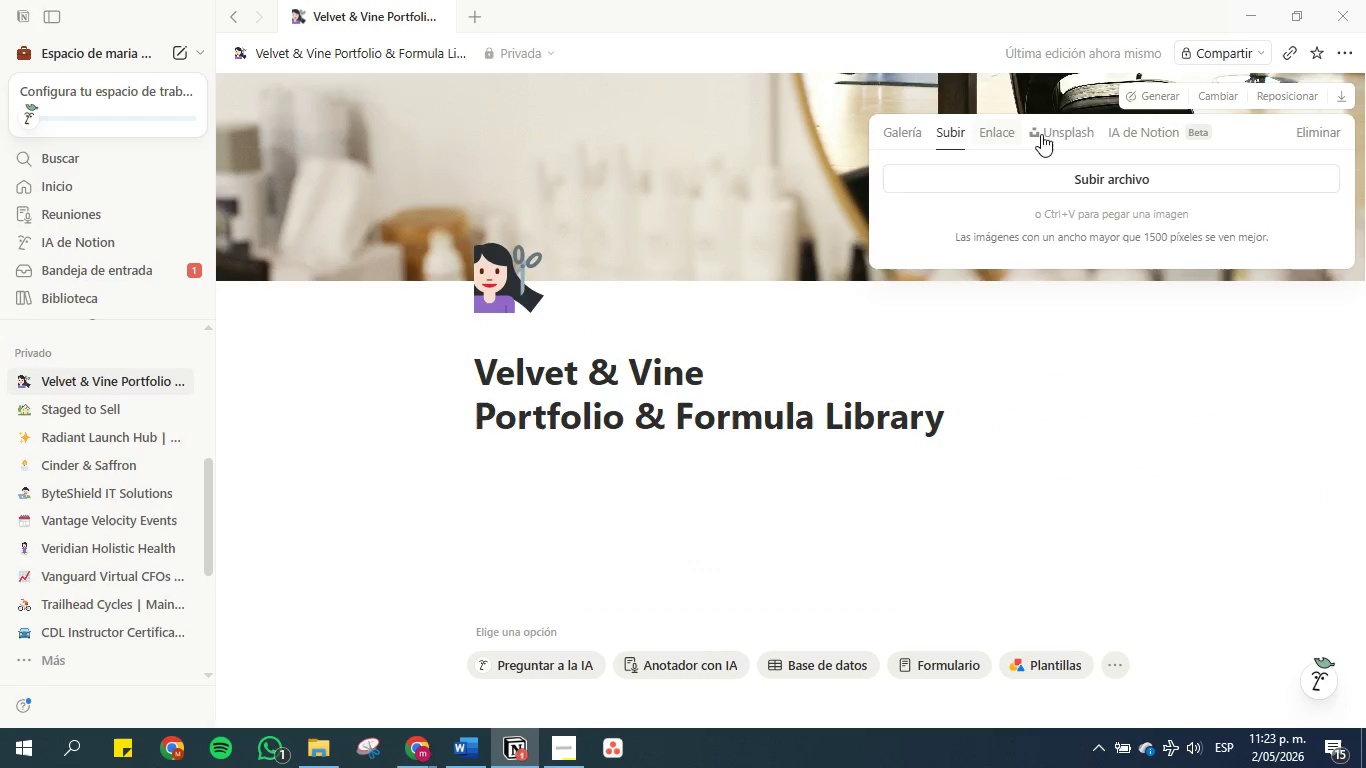 
left_click([1050, 134])
 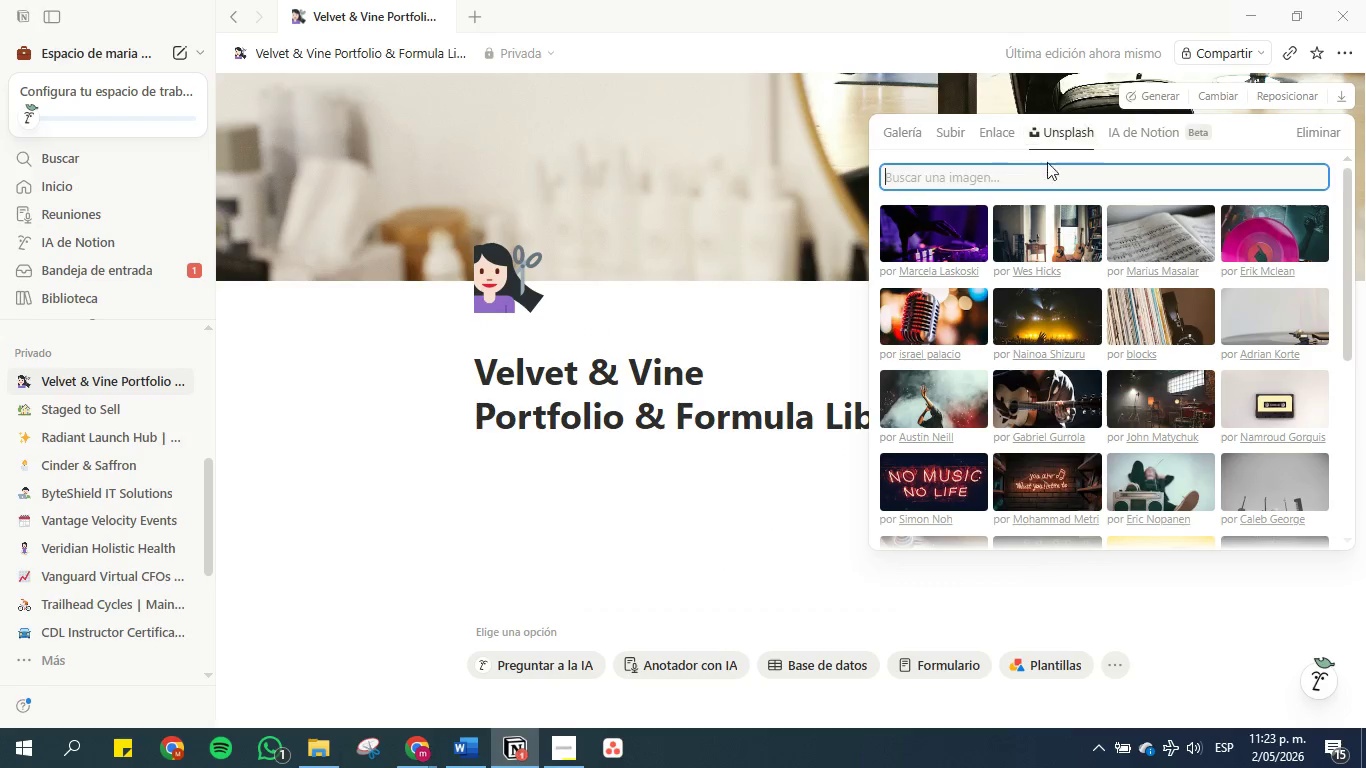 
left_click([1047, 169])
 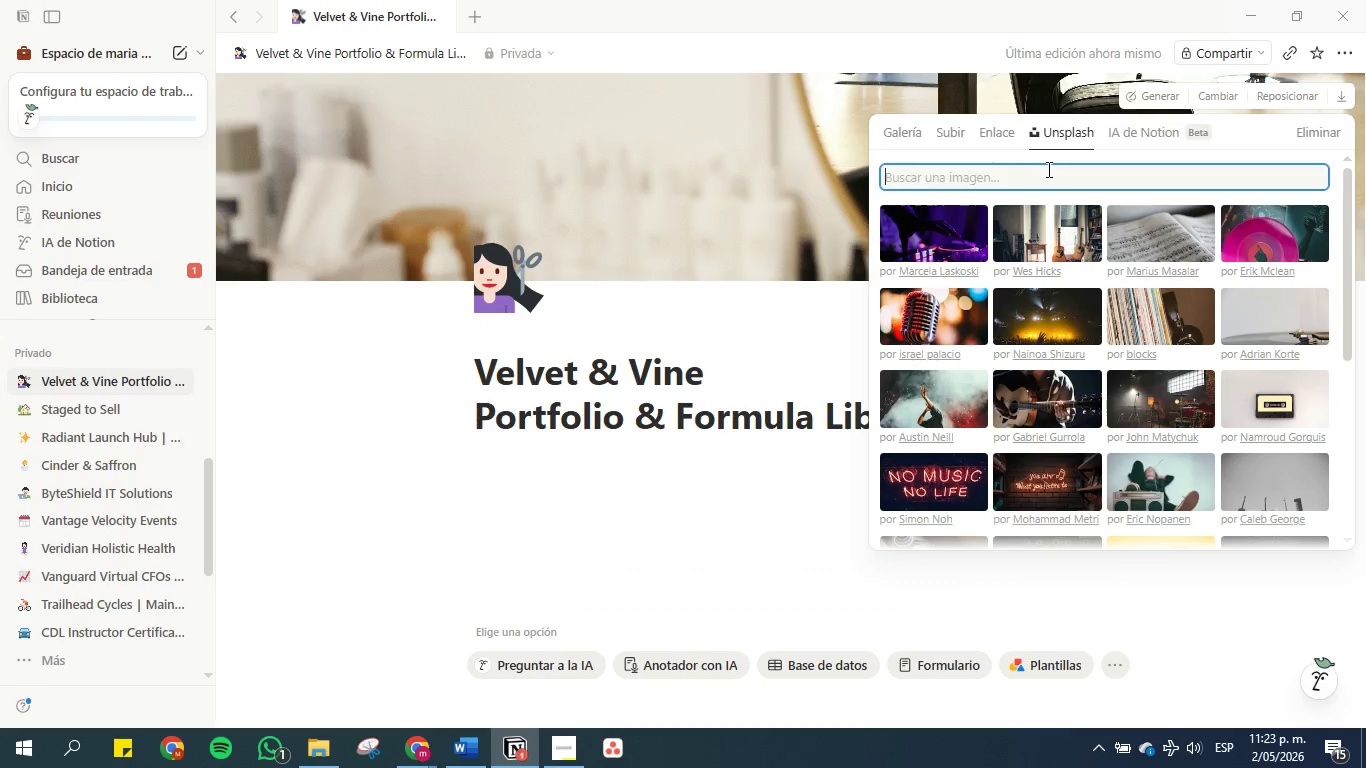 
type(Hair )
 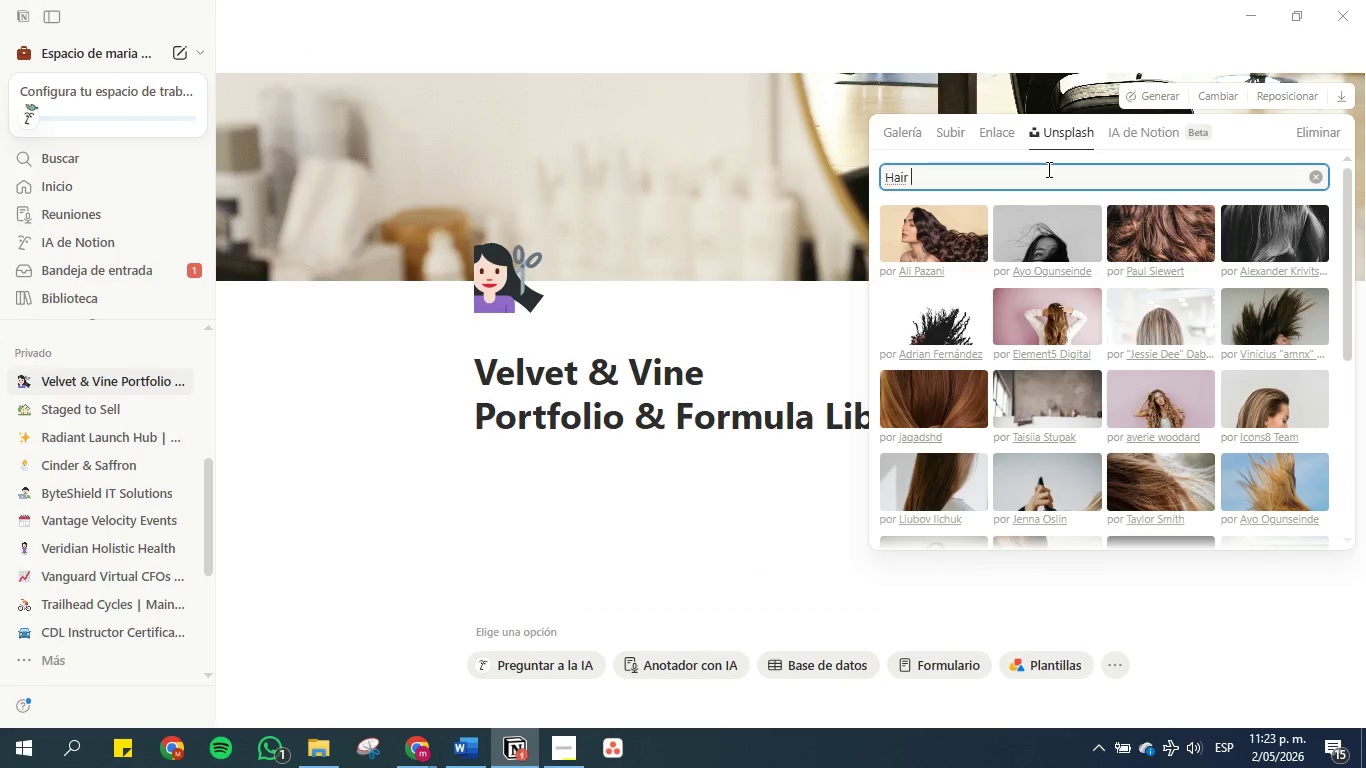 
scroll: coordinate [1099, 377], scroll_direction: down, amount: 4.0
 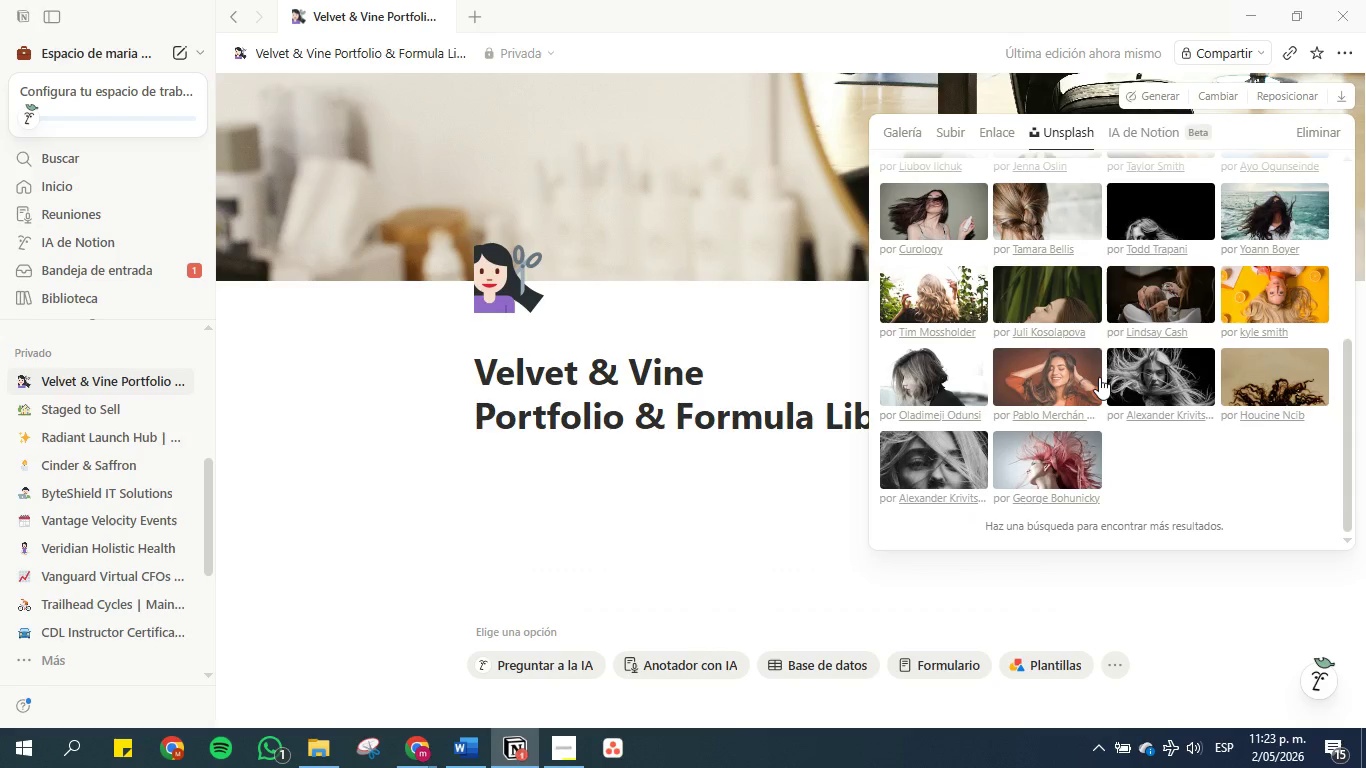 
scroll: coordinate [1099, 377], scroll_direction: up, amount: 1.0
 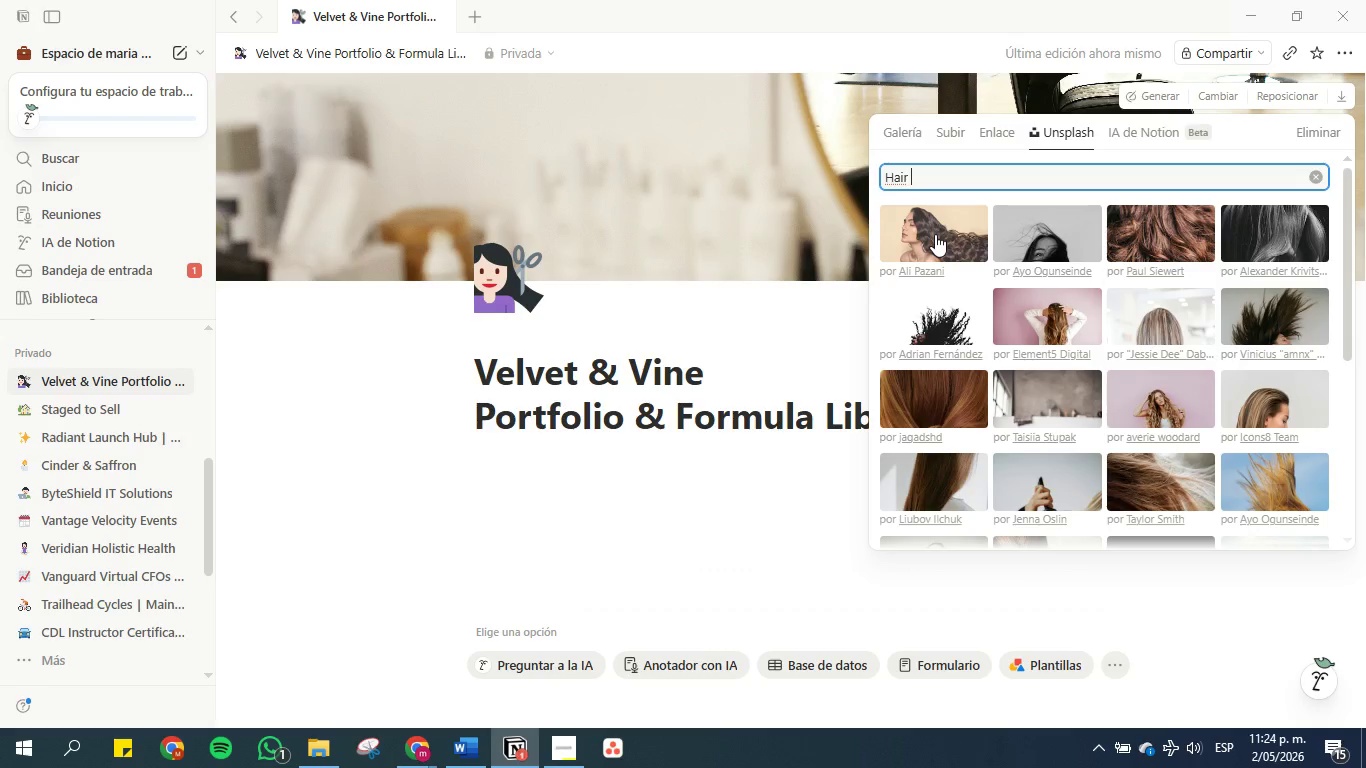 
left_click([935, 234])
 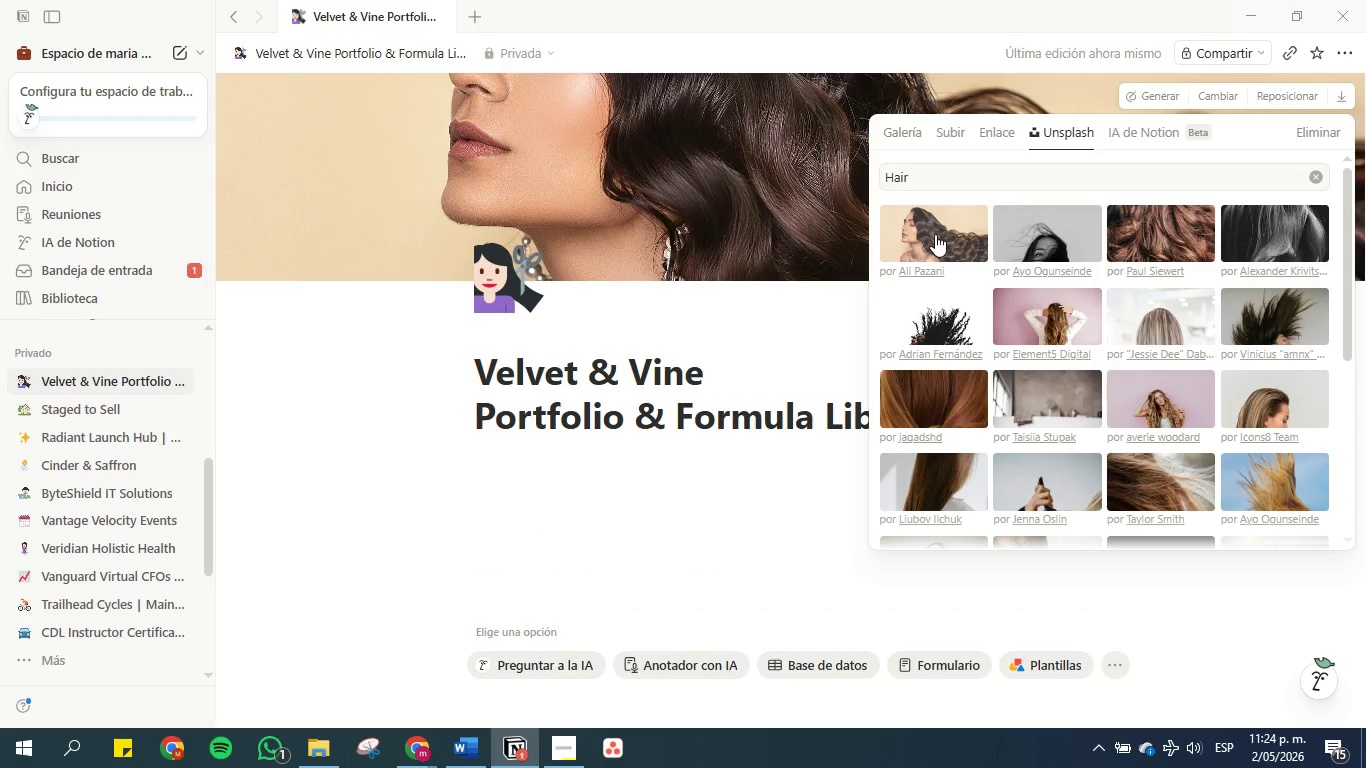 
left_click([281, 407])
 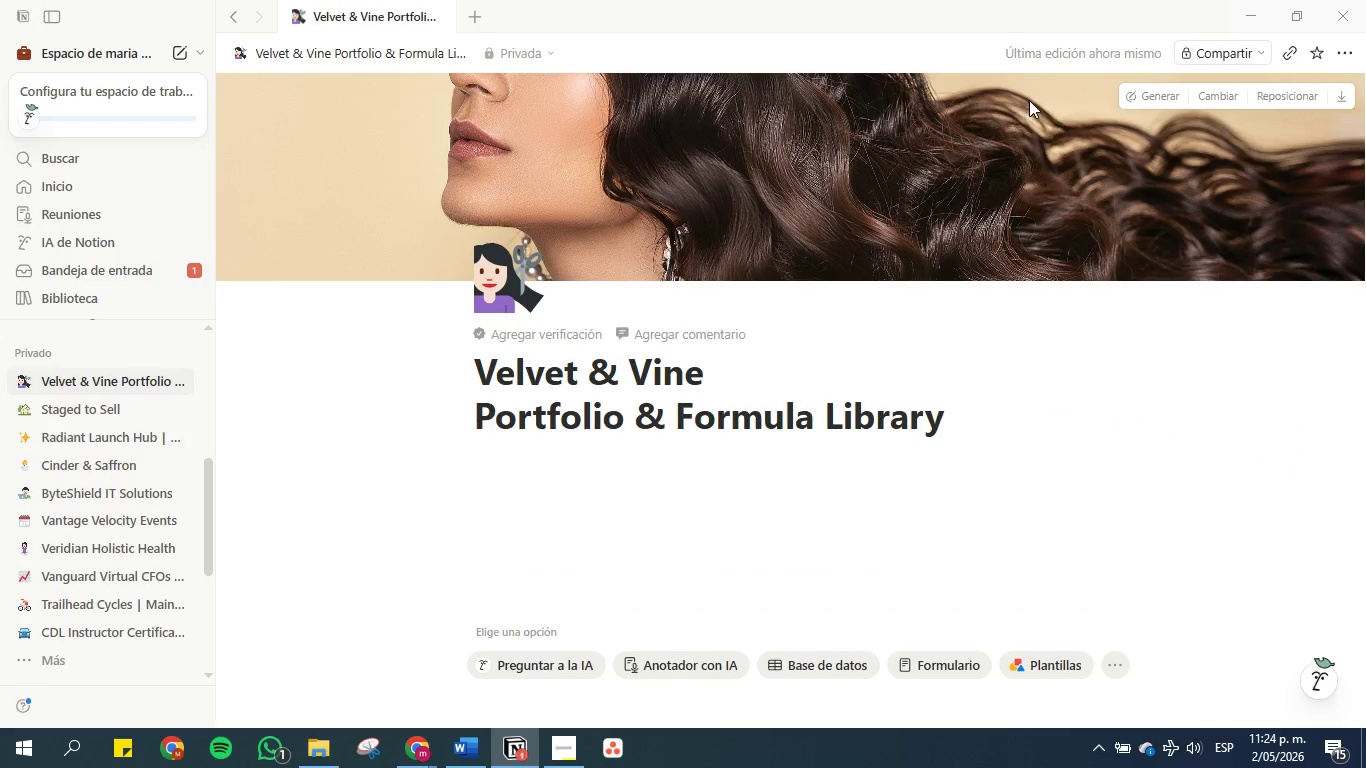 
left_click([995, 103])
 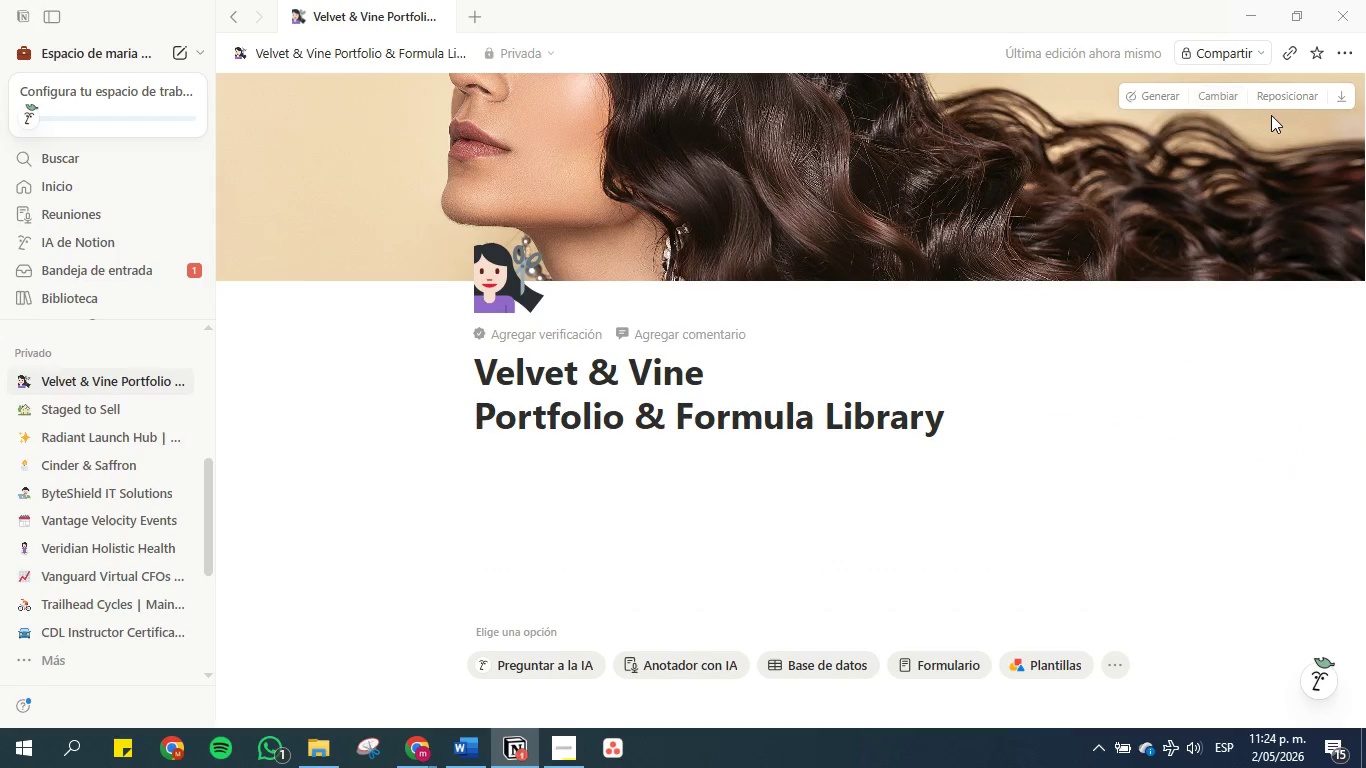 
left_click([1277, 98])
 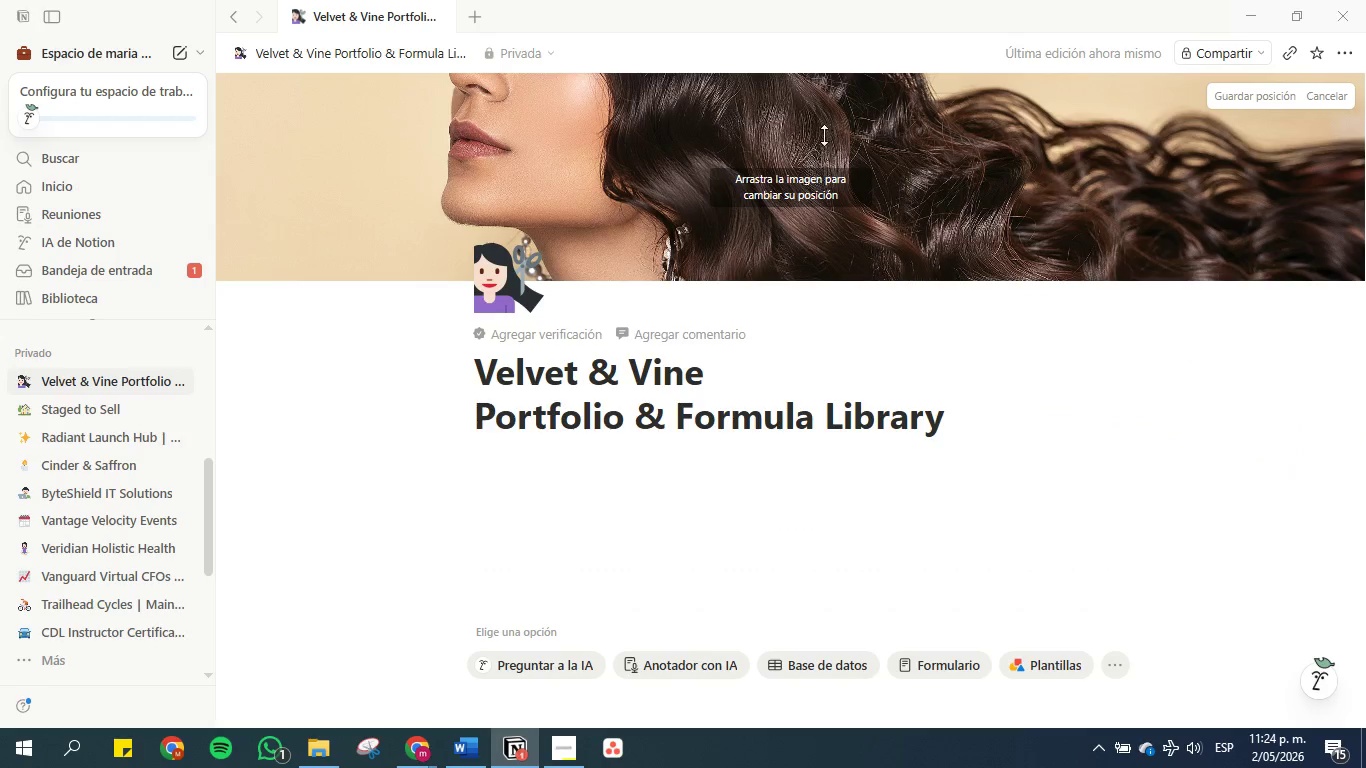 
left_click_drag(start_coordinate=[821, 117], to_coordinate=[815, 47])
 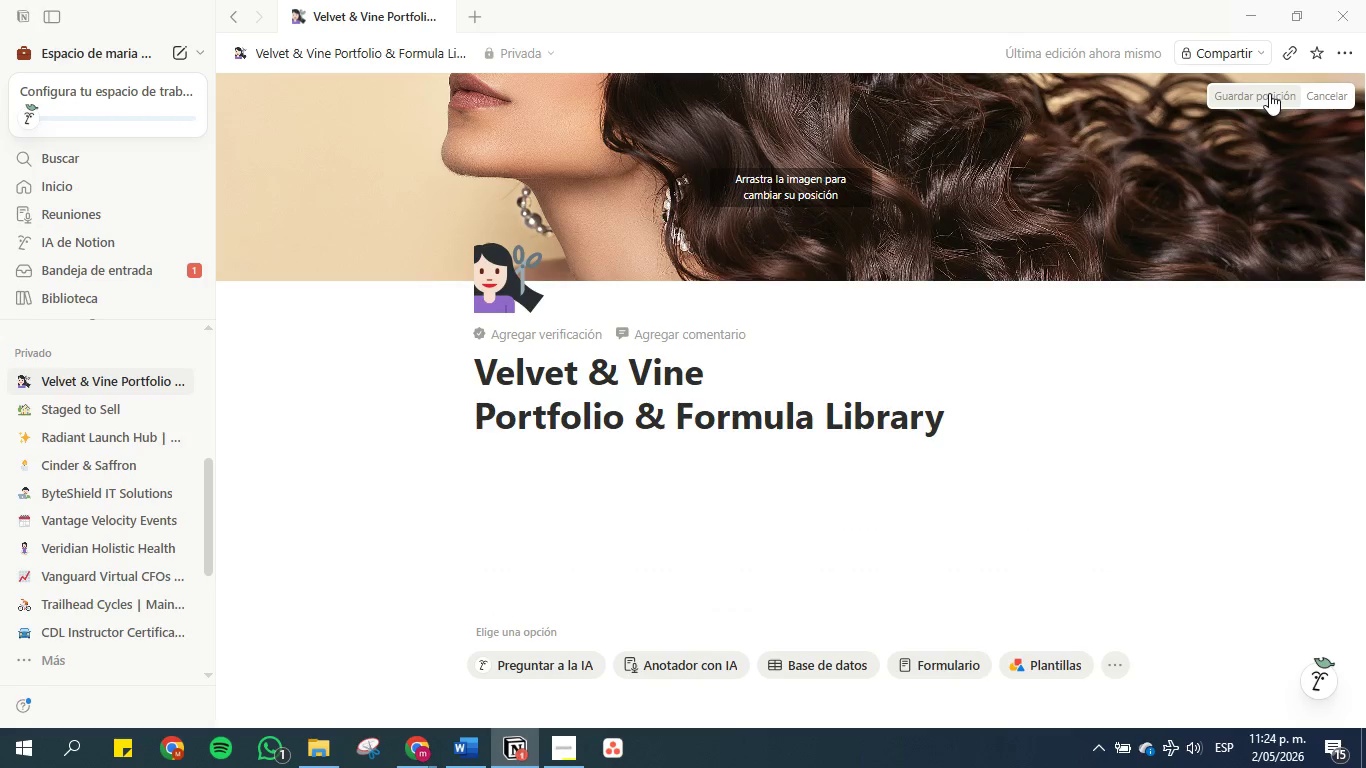 
left_click([1328, 90])
 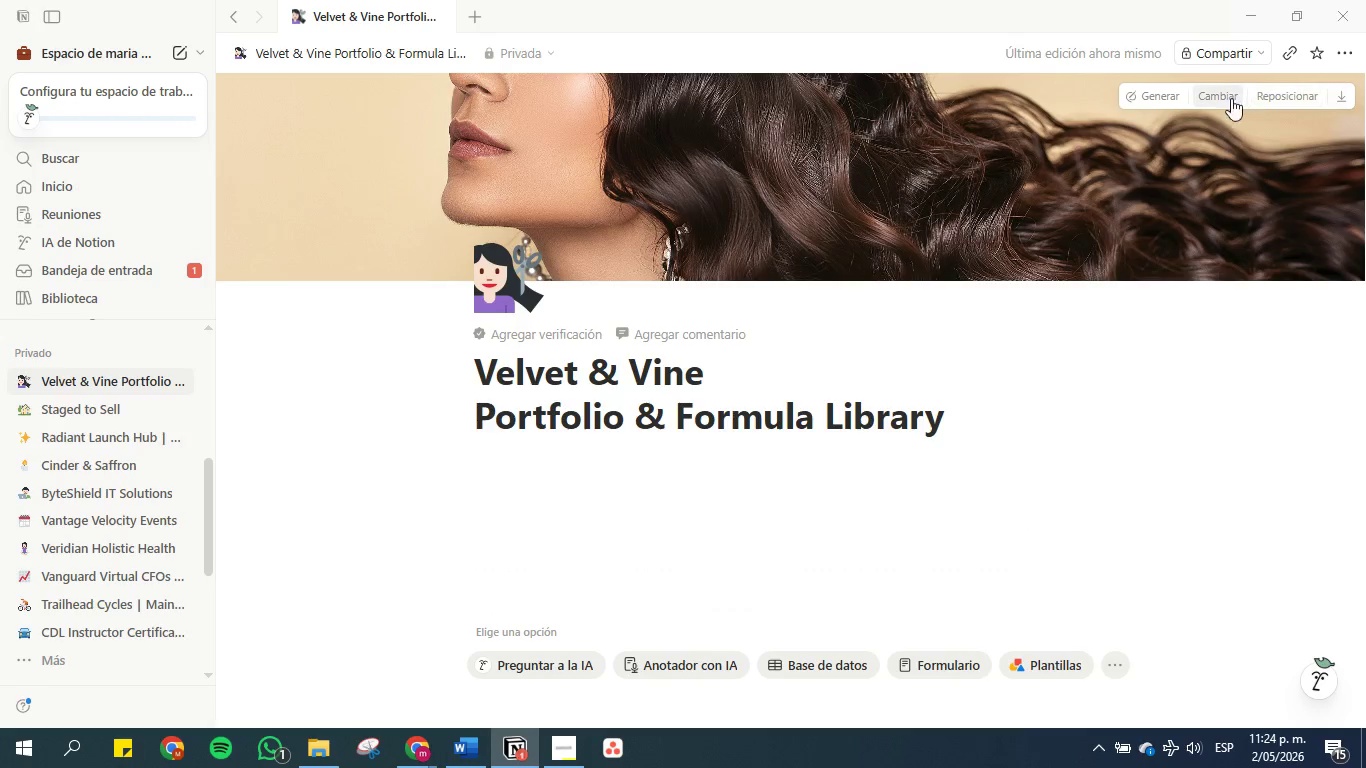 
left_click([1211, 98])
 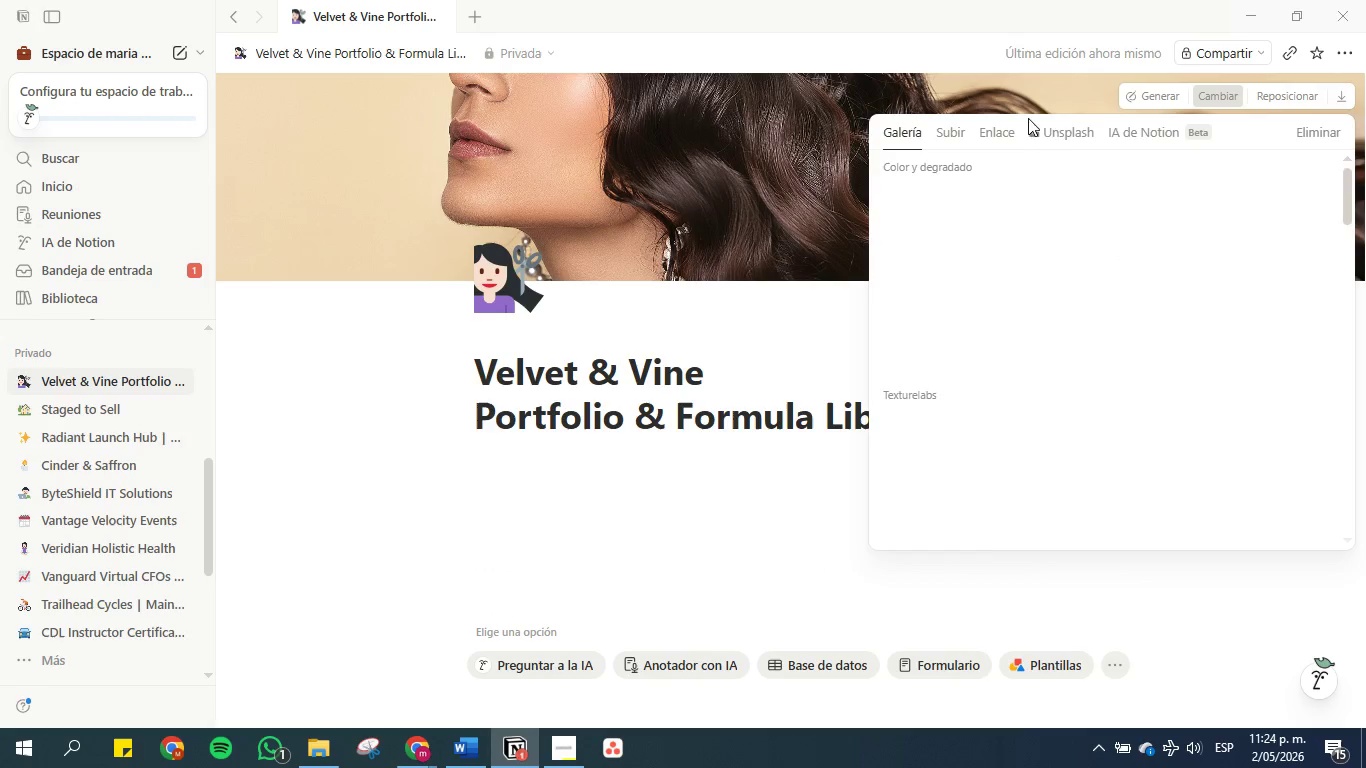 
left_click([1068, 135])
 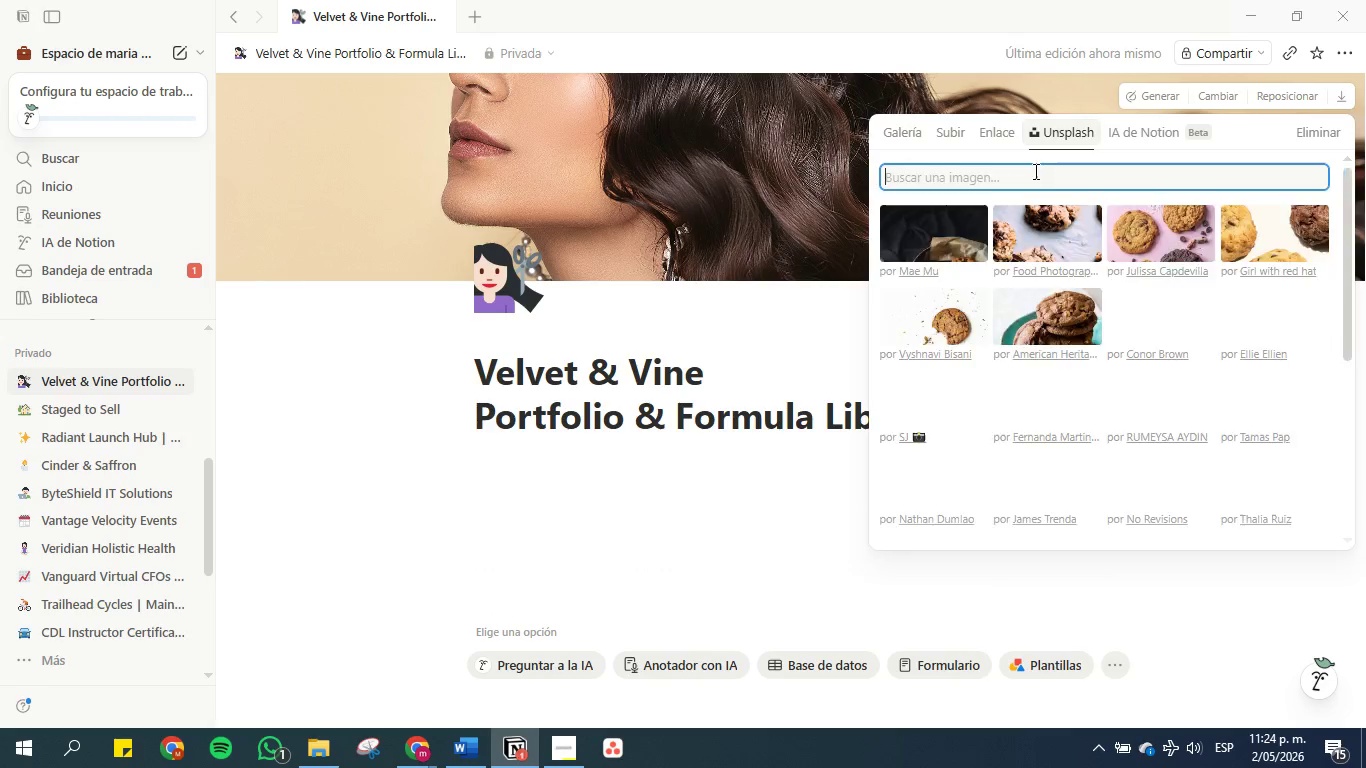 
left_click([1034, 172])
 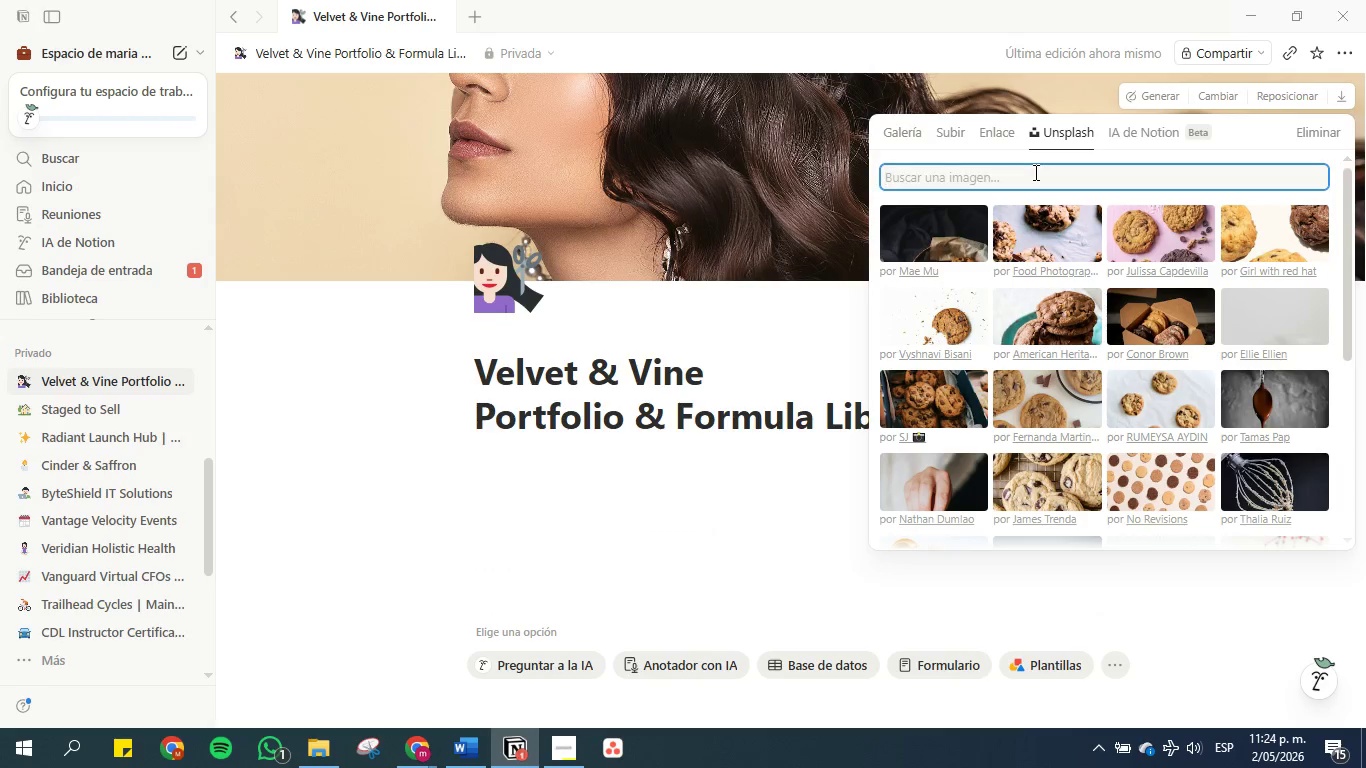 
type(hair salon)
 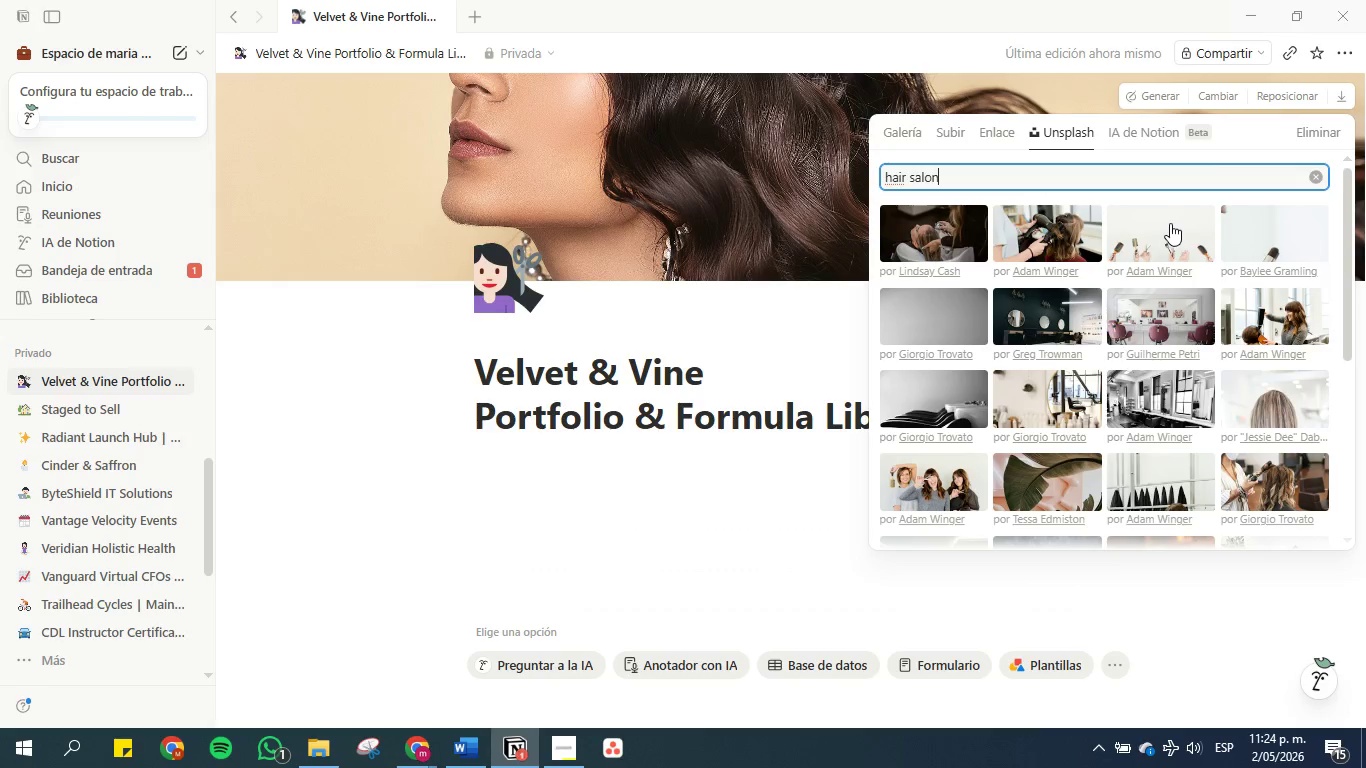 
left_click([1161, 223])
 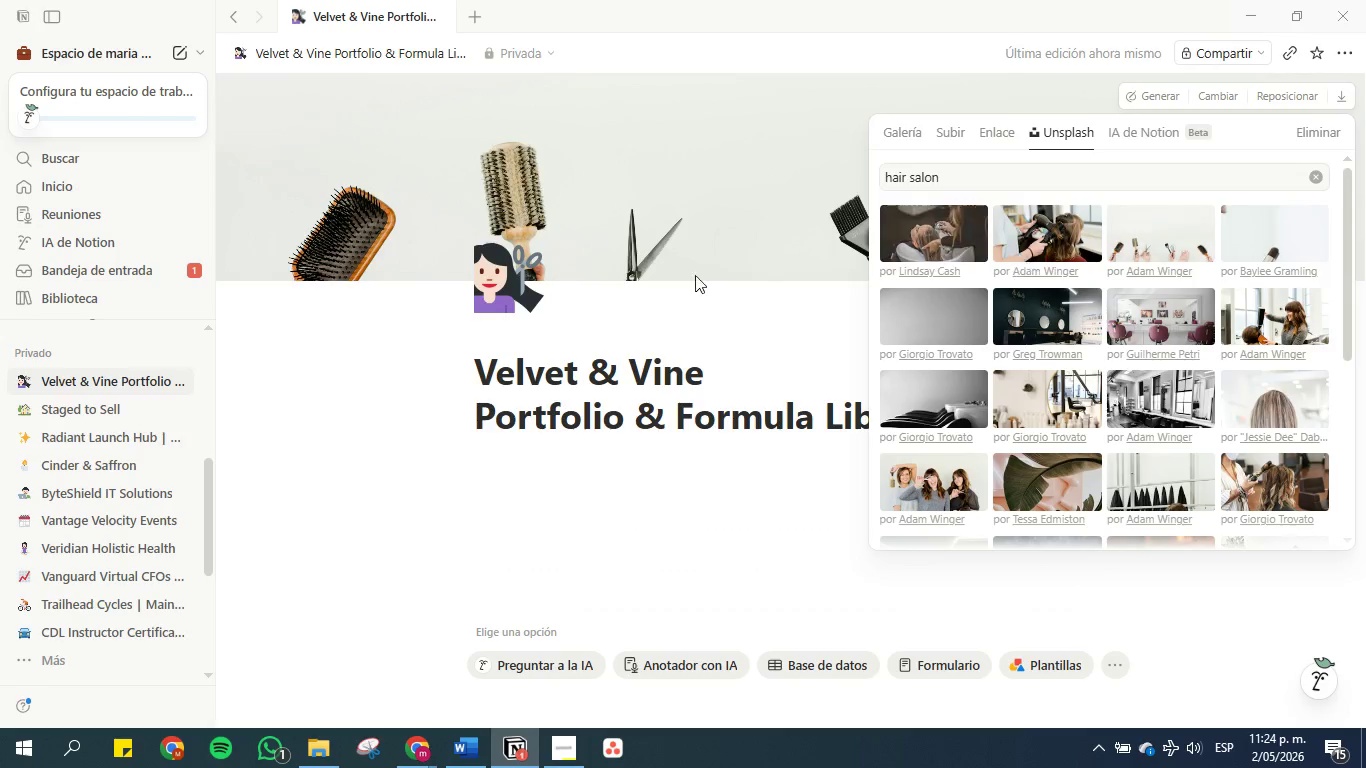 
left_click([346, 377])
 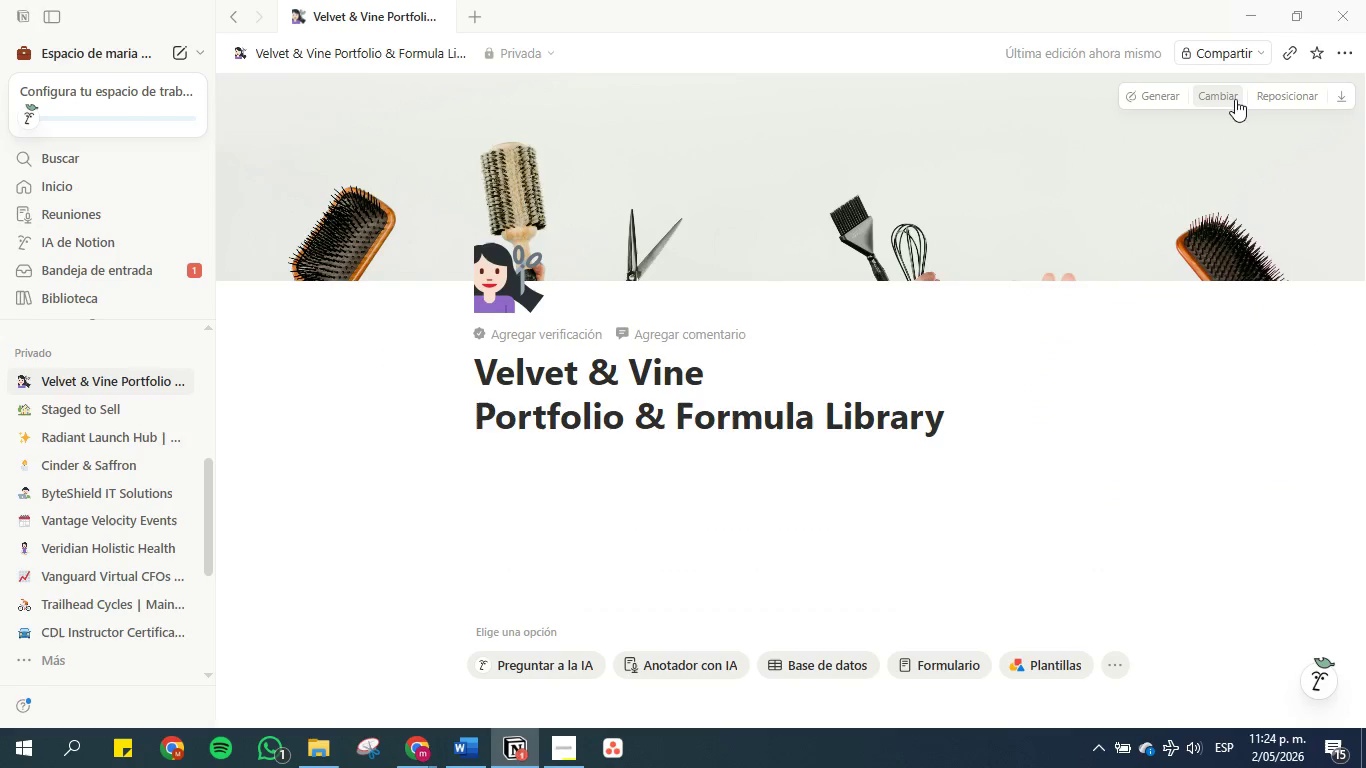 
left_click([1280, 96])
 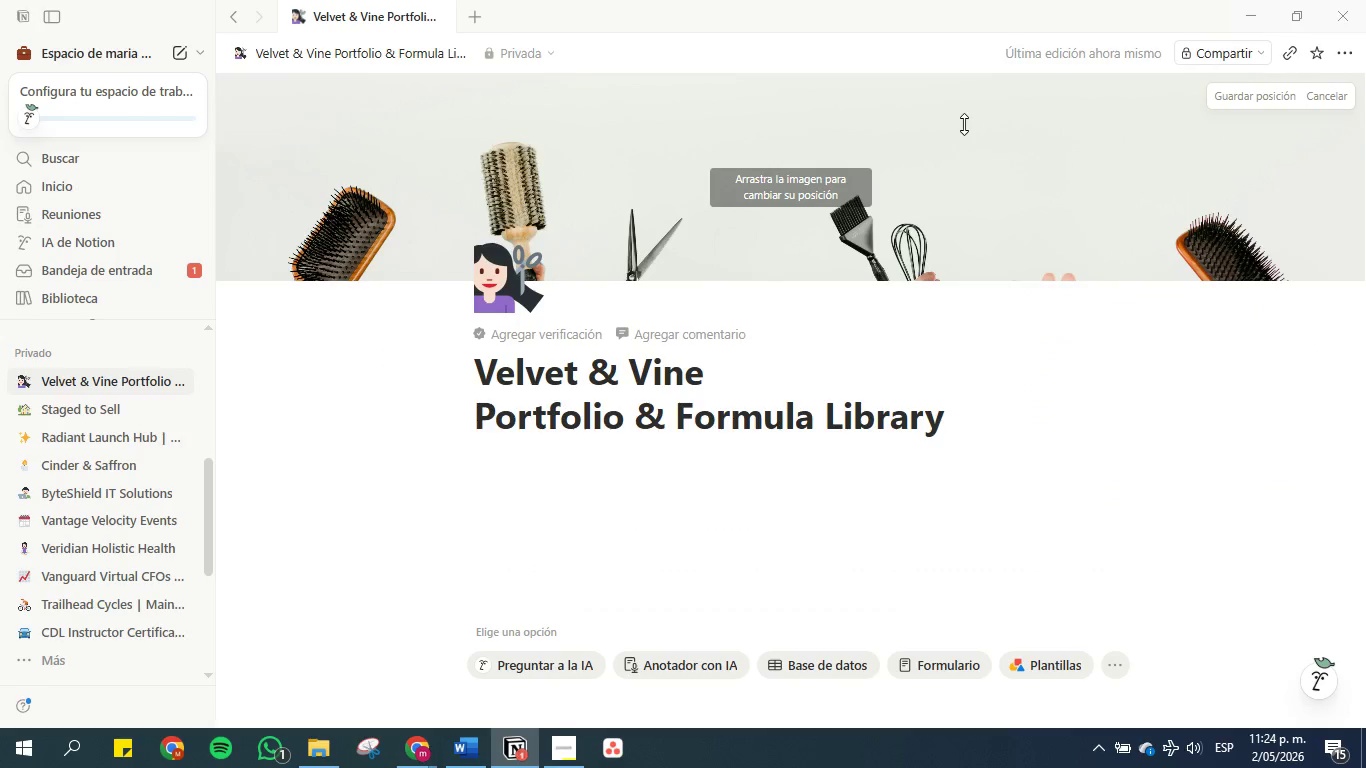 
left_click_drag(start_coordinate=[964, 149], to_coordinate=[996, 29])
 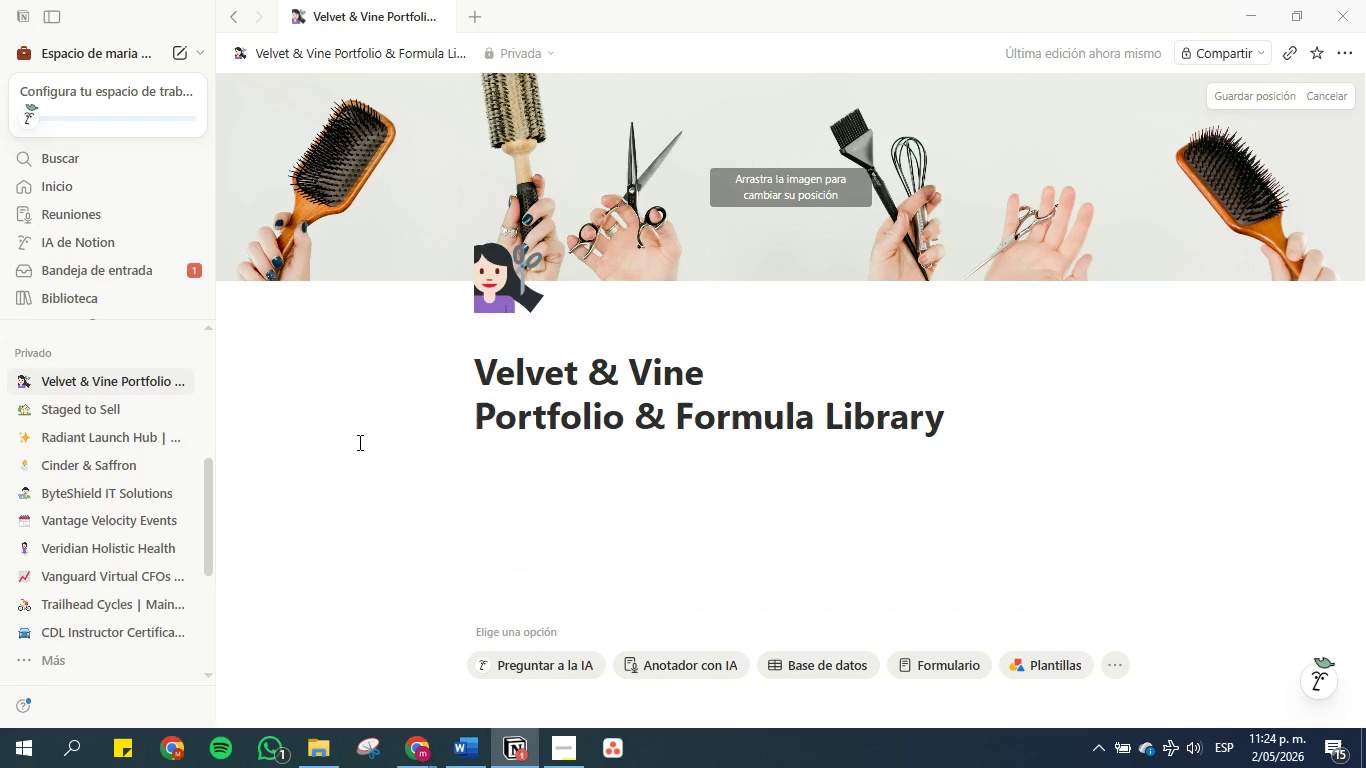 
left_click([359, 443])
 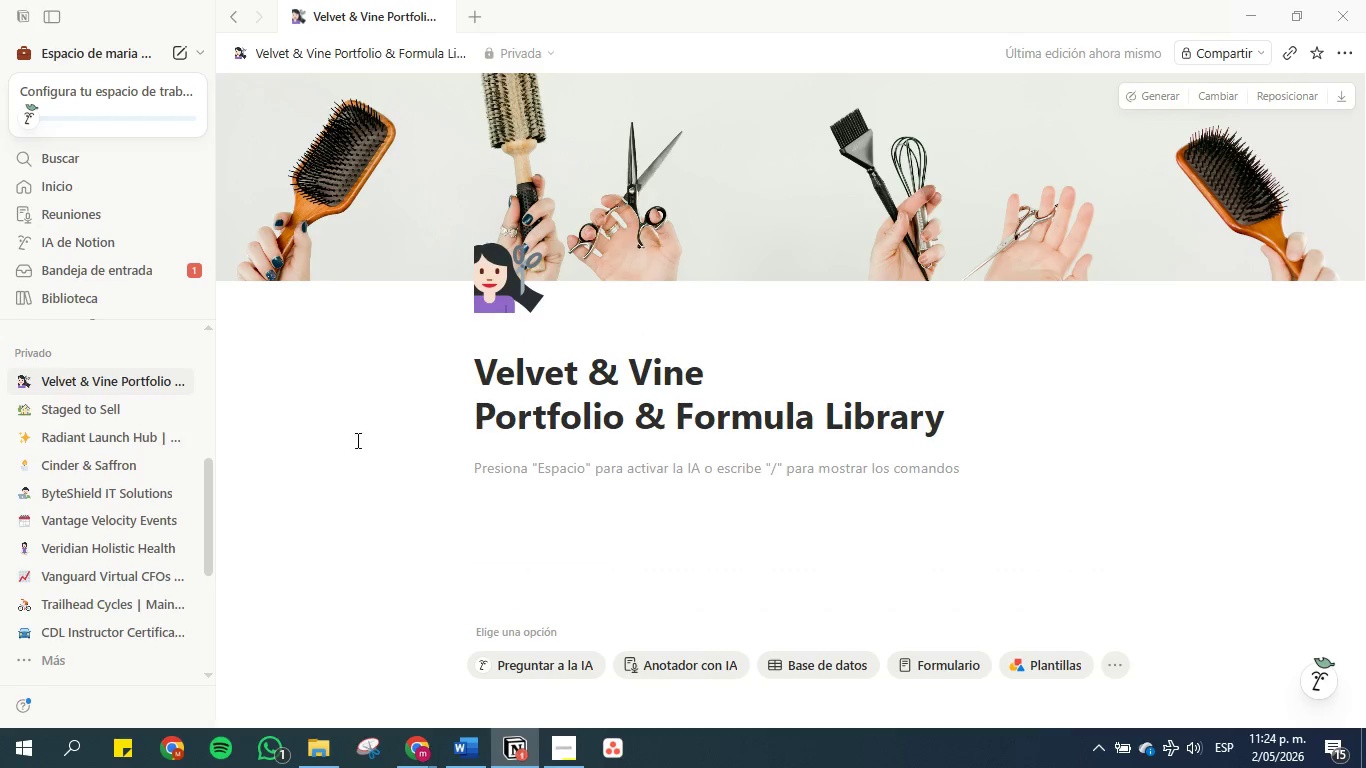 
left_click([451, 750])
 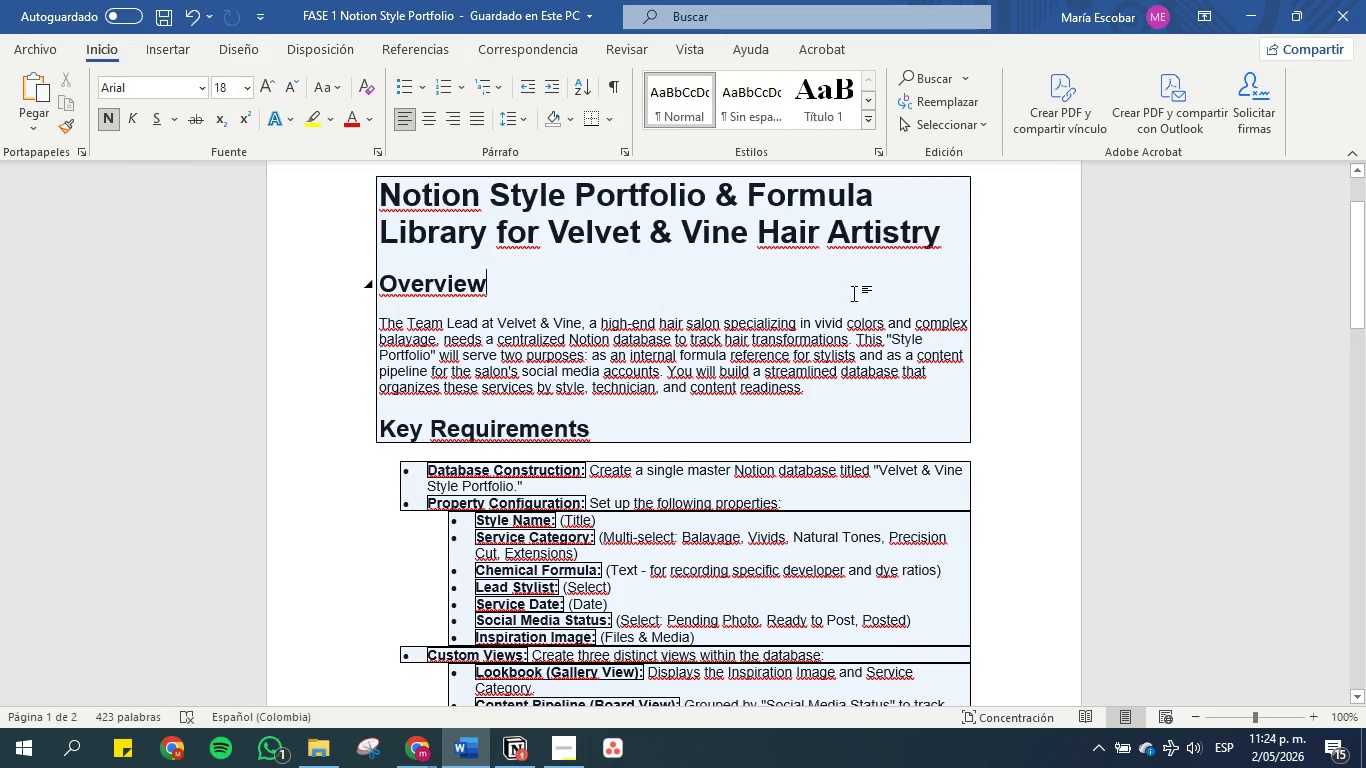 
scroll: coordinate [675, 386], scroll_direction: down, amount: 2.0
 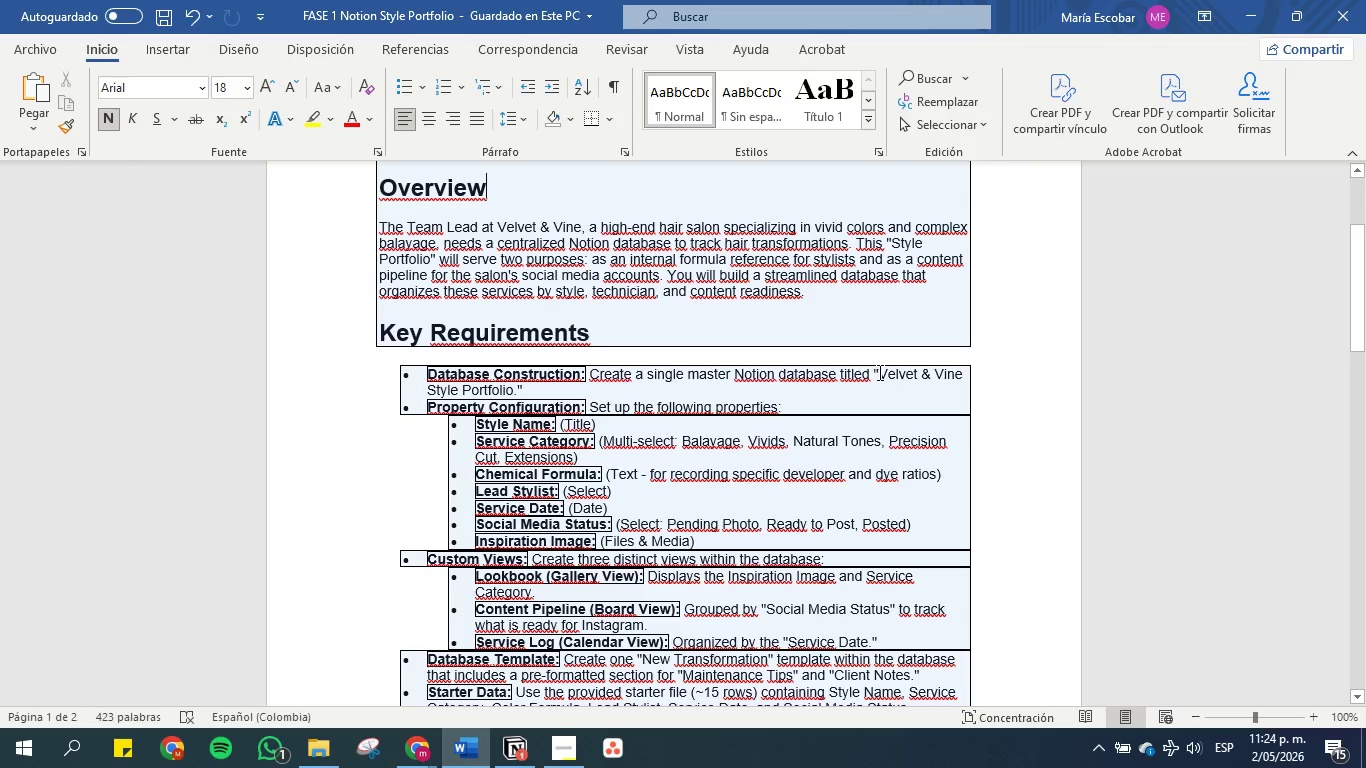 
left_click_drag(start_coordinate=[878, 372], to_coordinate=[513, 388])
 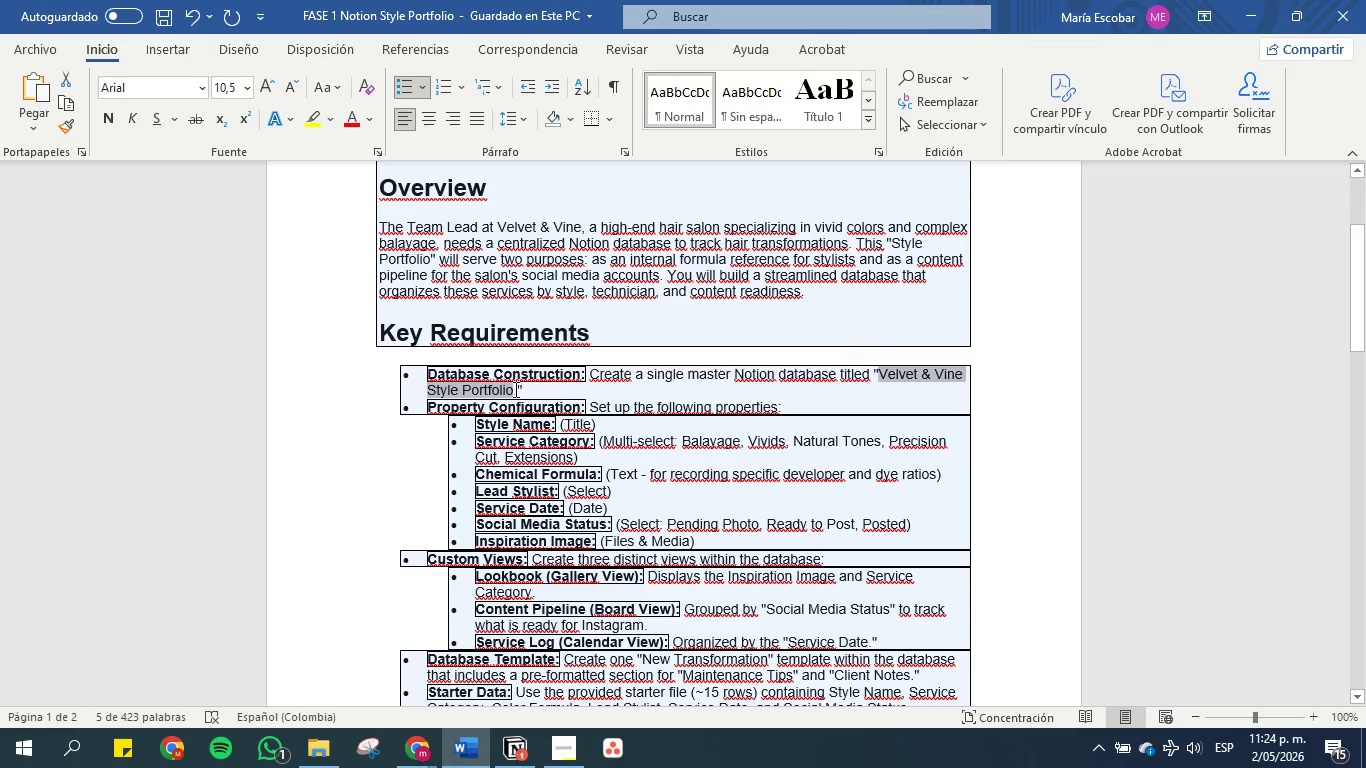 
key(Control+C)
 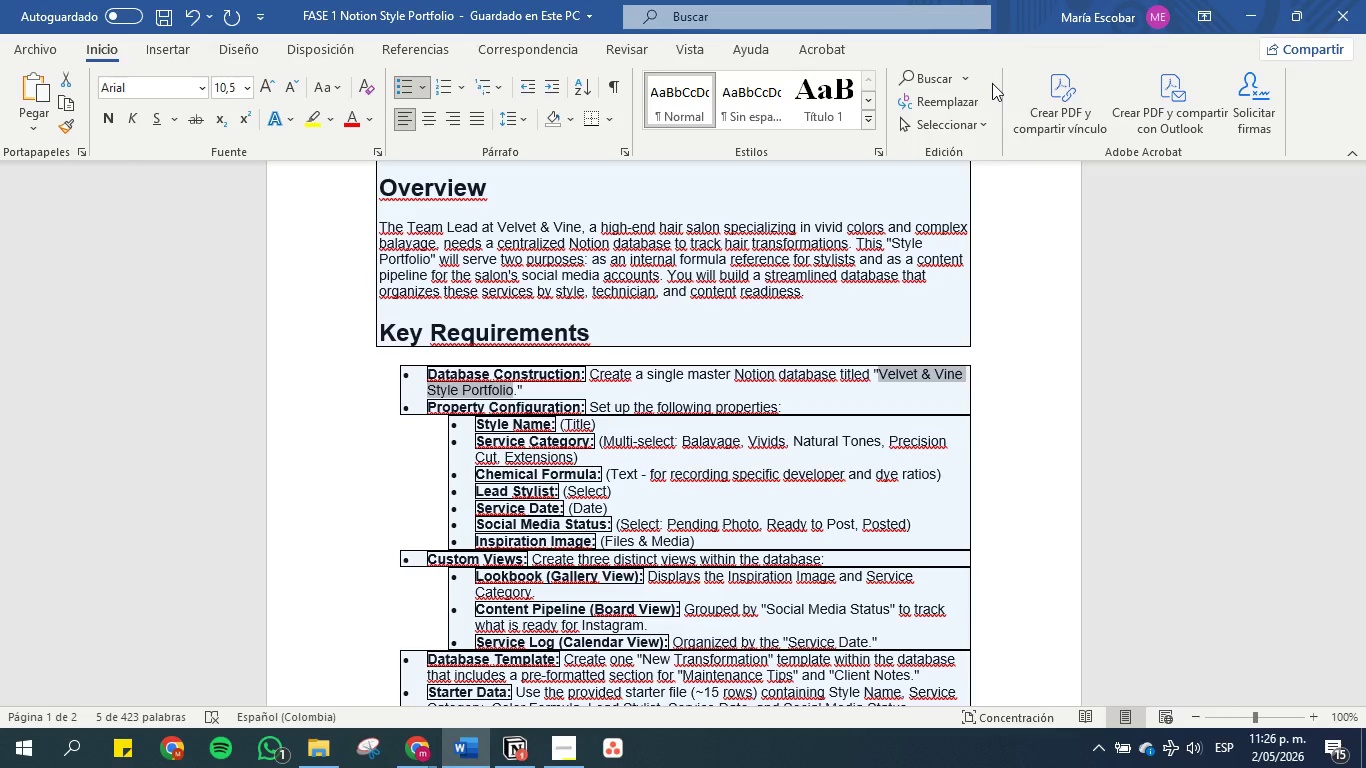 
wait(92.83)
 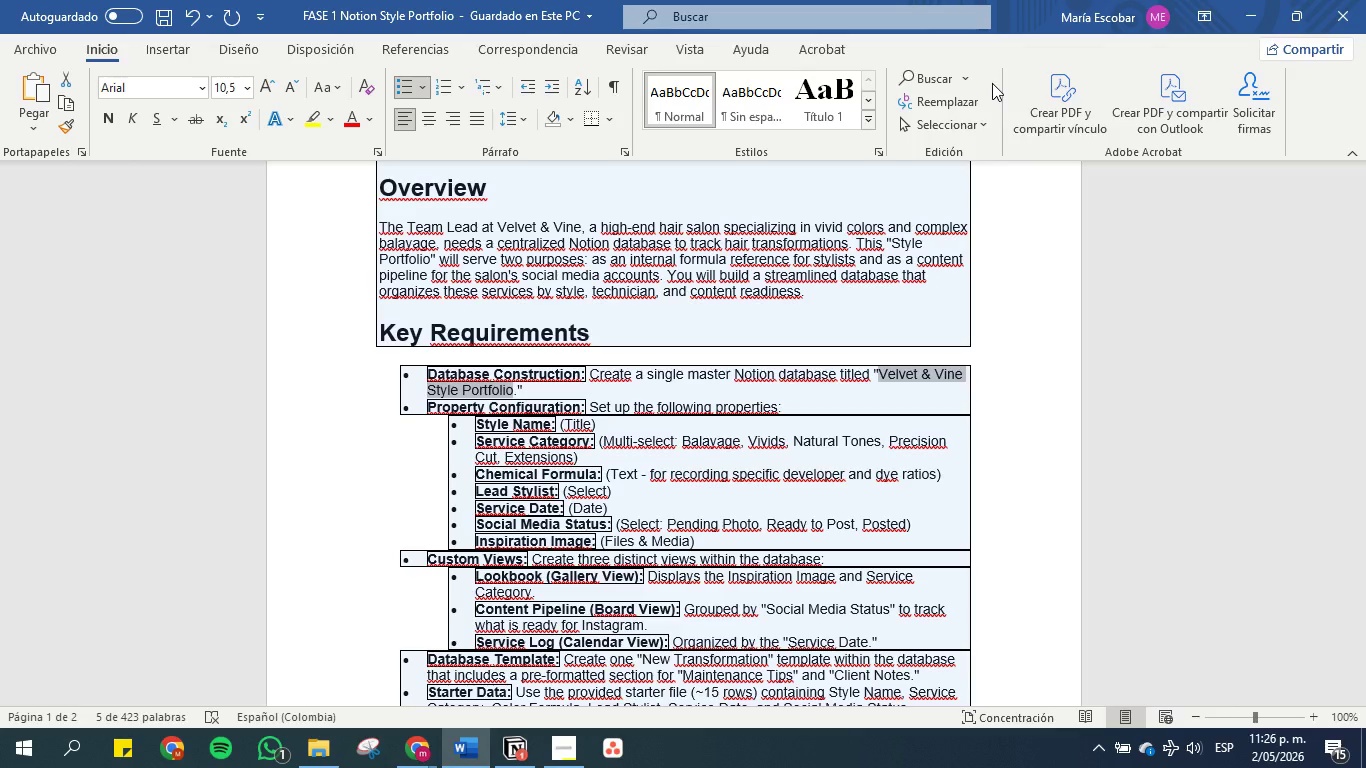 
key(Control+C)
 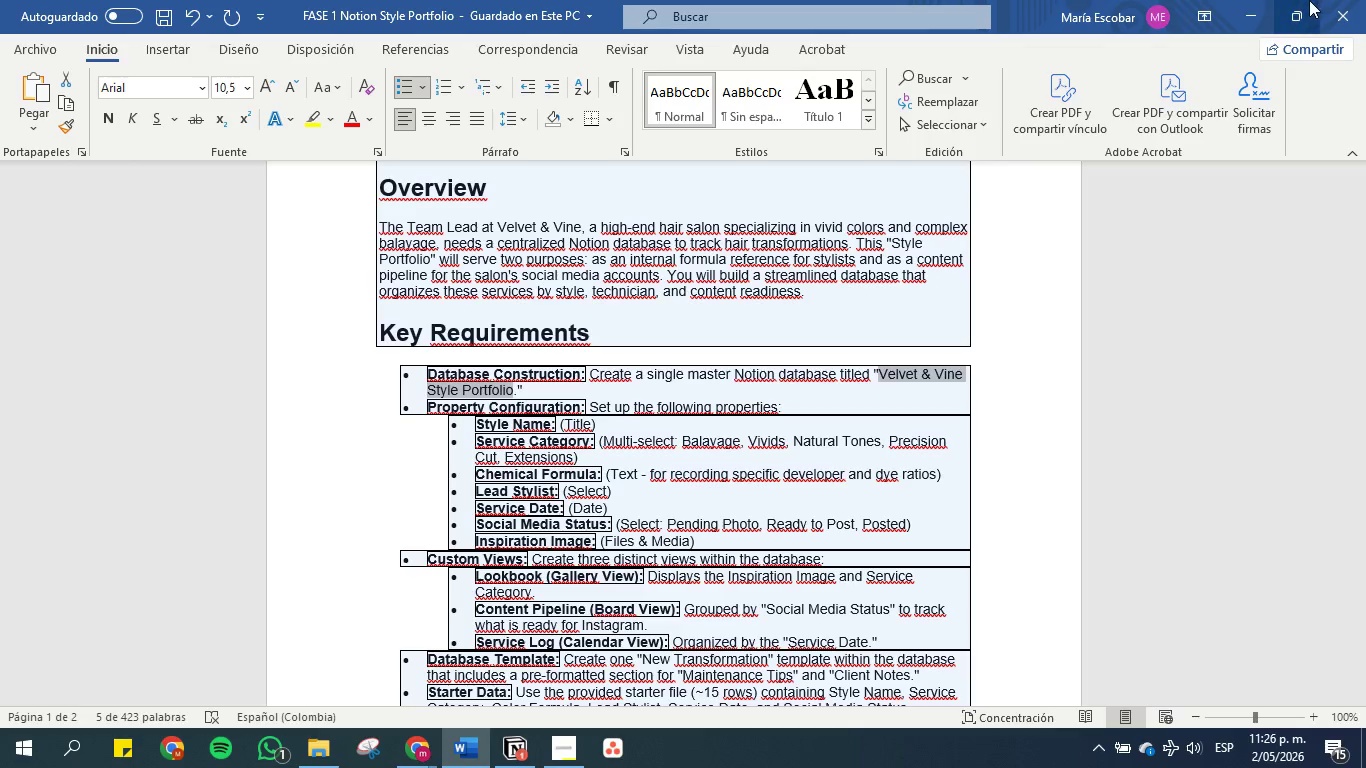 
left_click([1246, 6])
 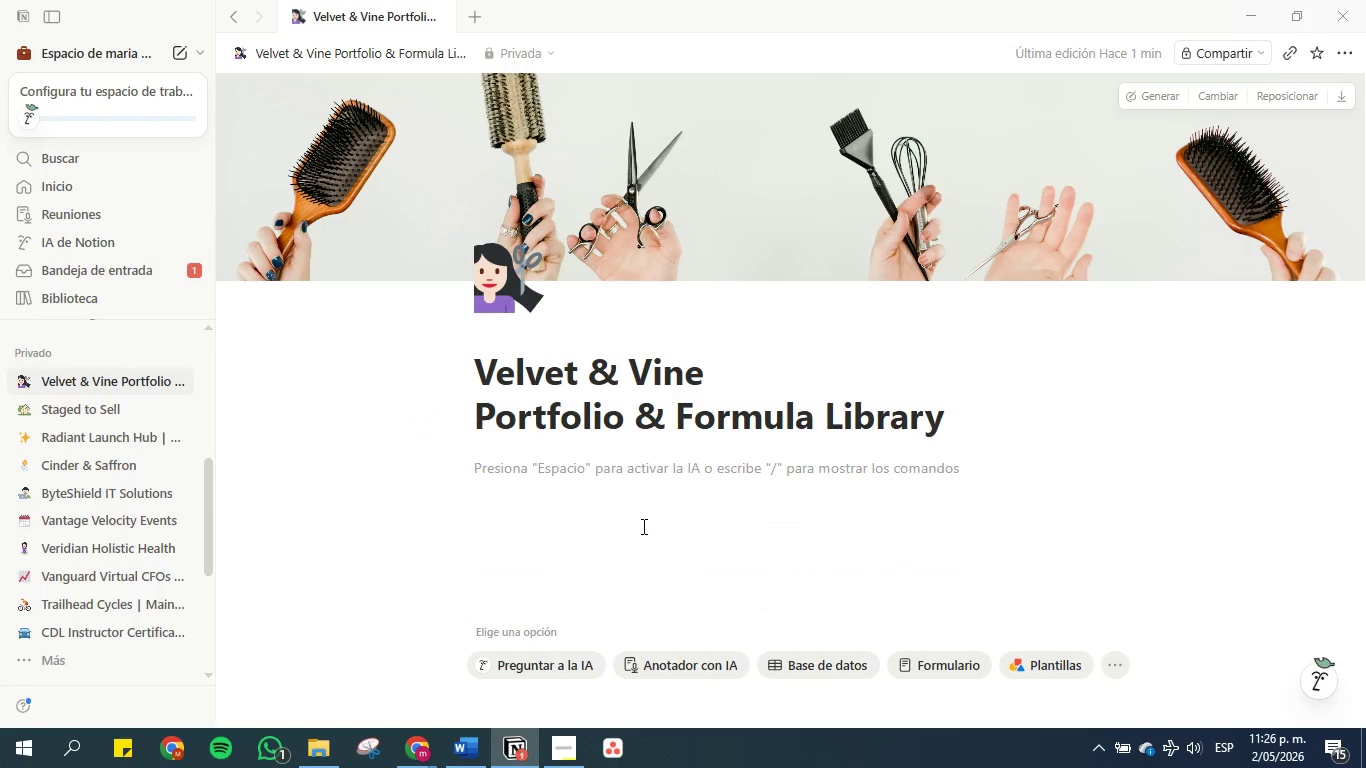 
scroll: coordinate [665, 507], scroll_direction: down, amount: 2.0
 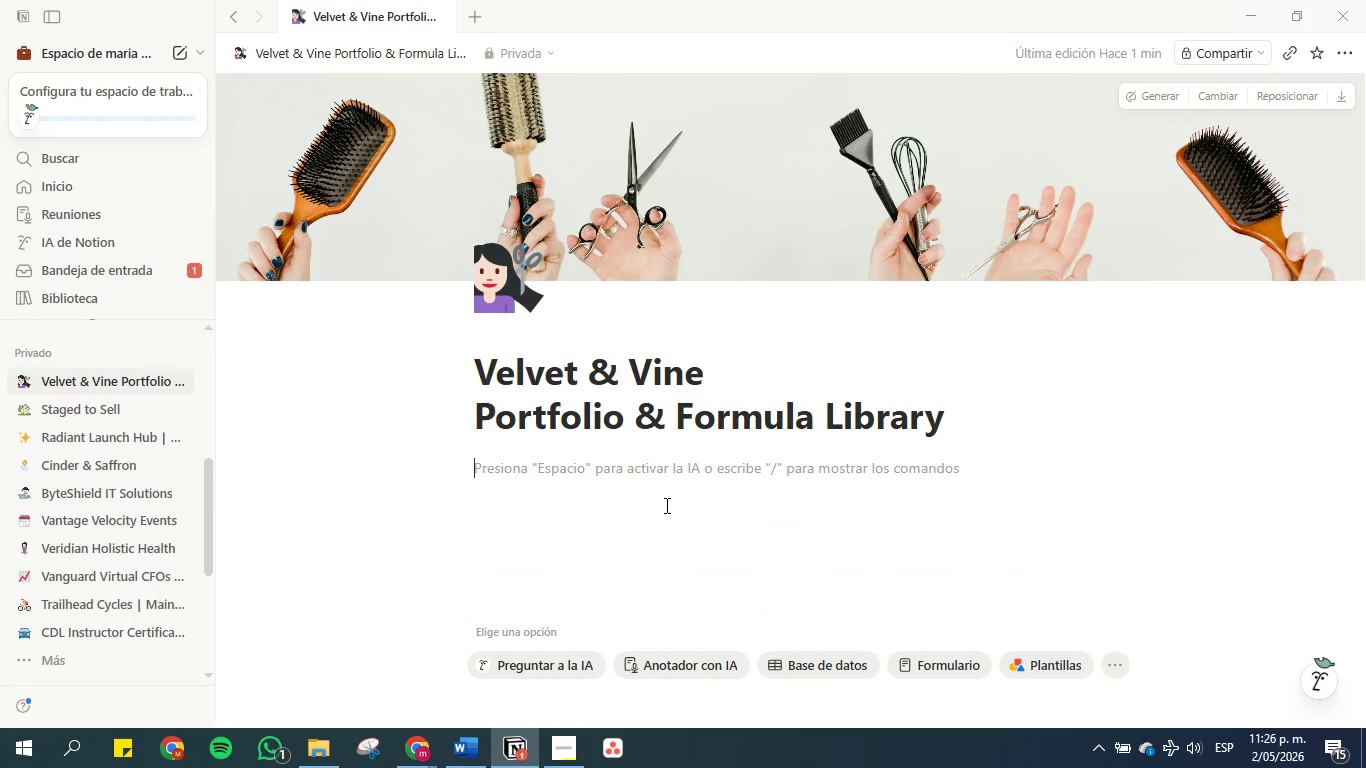 
key(Enter)
 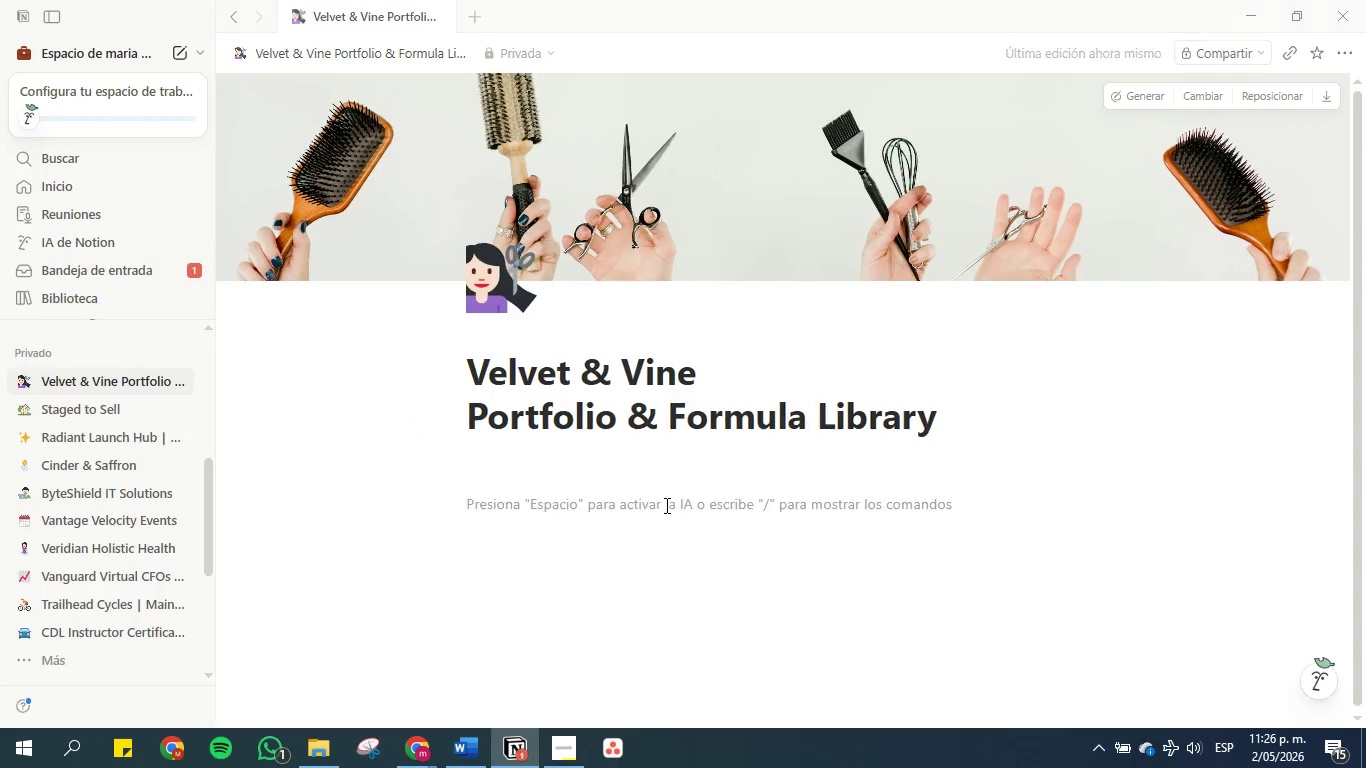 
key(Enter)
 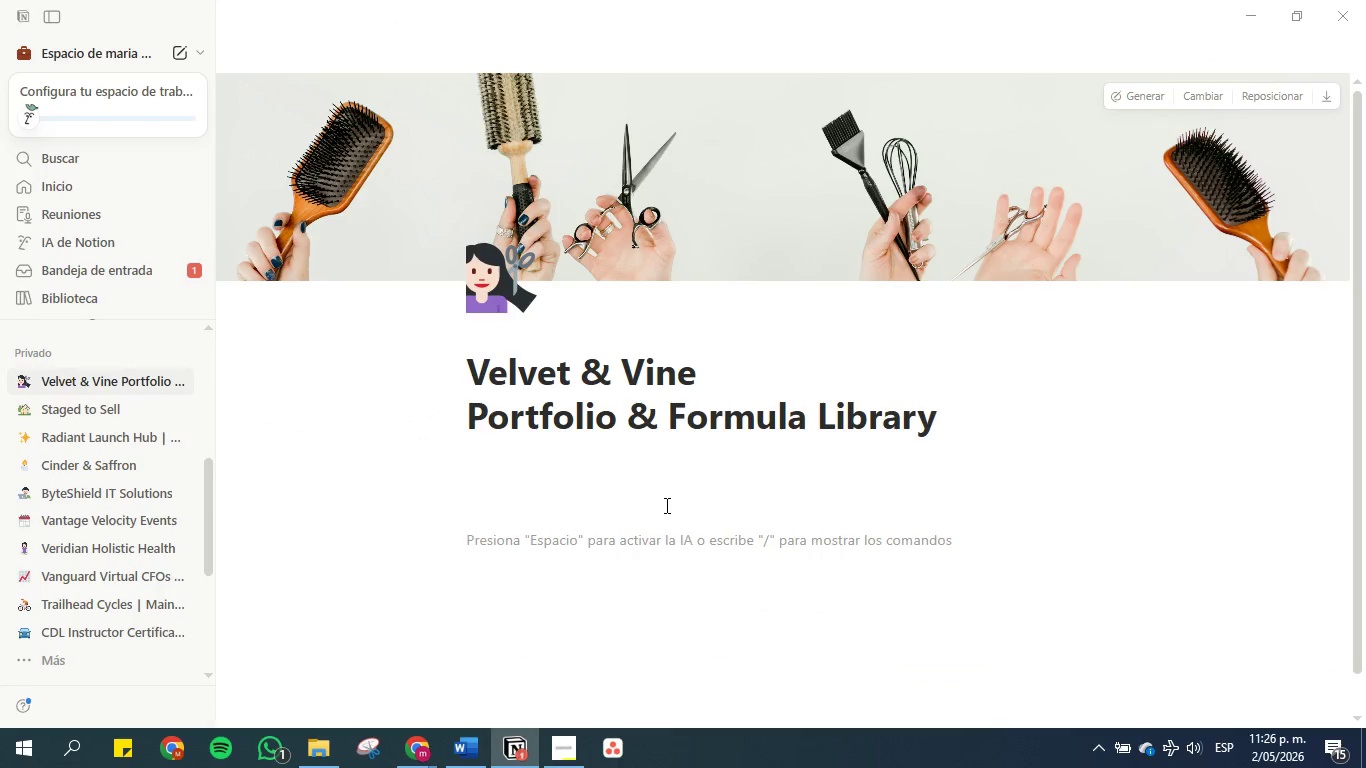 
key(Control+V)
 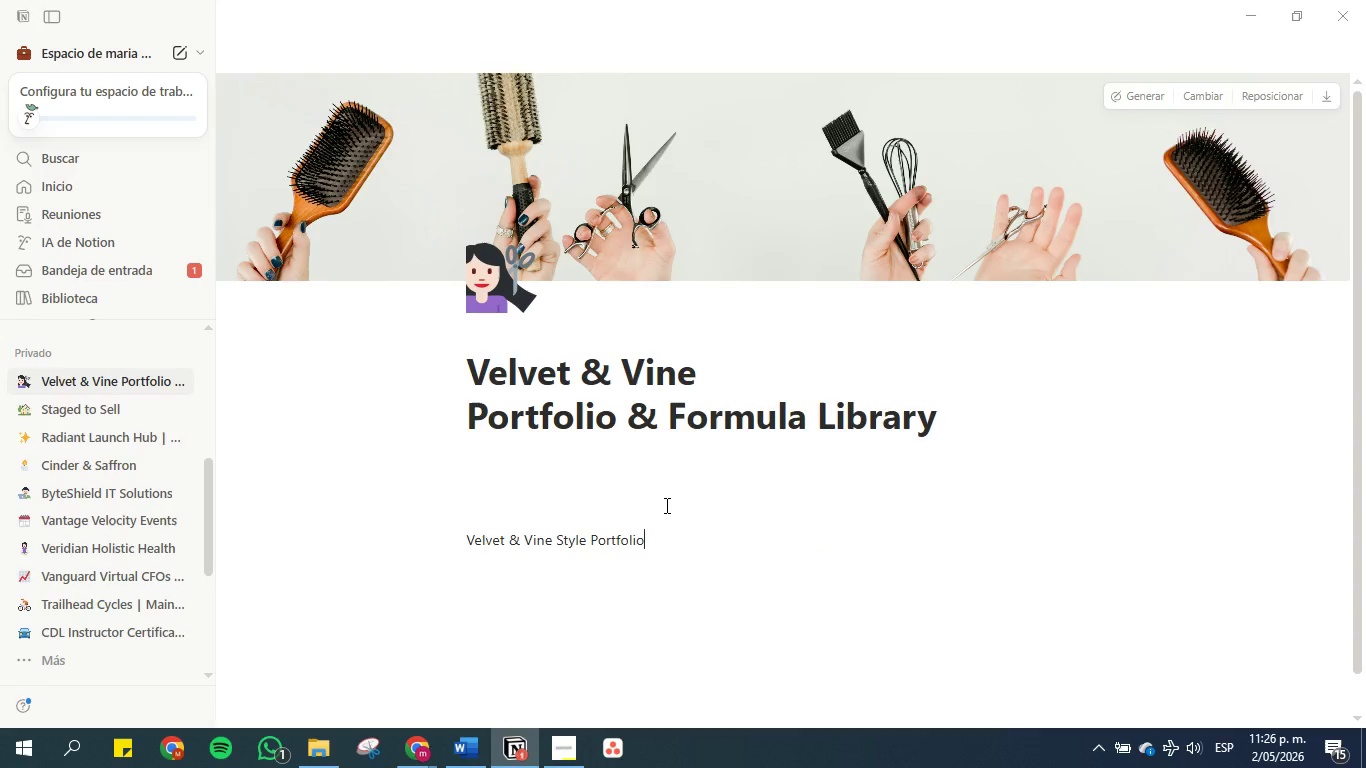 
scroll: coordinate [665, 505], scroll_direction: down, amount: 2.0
 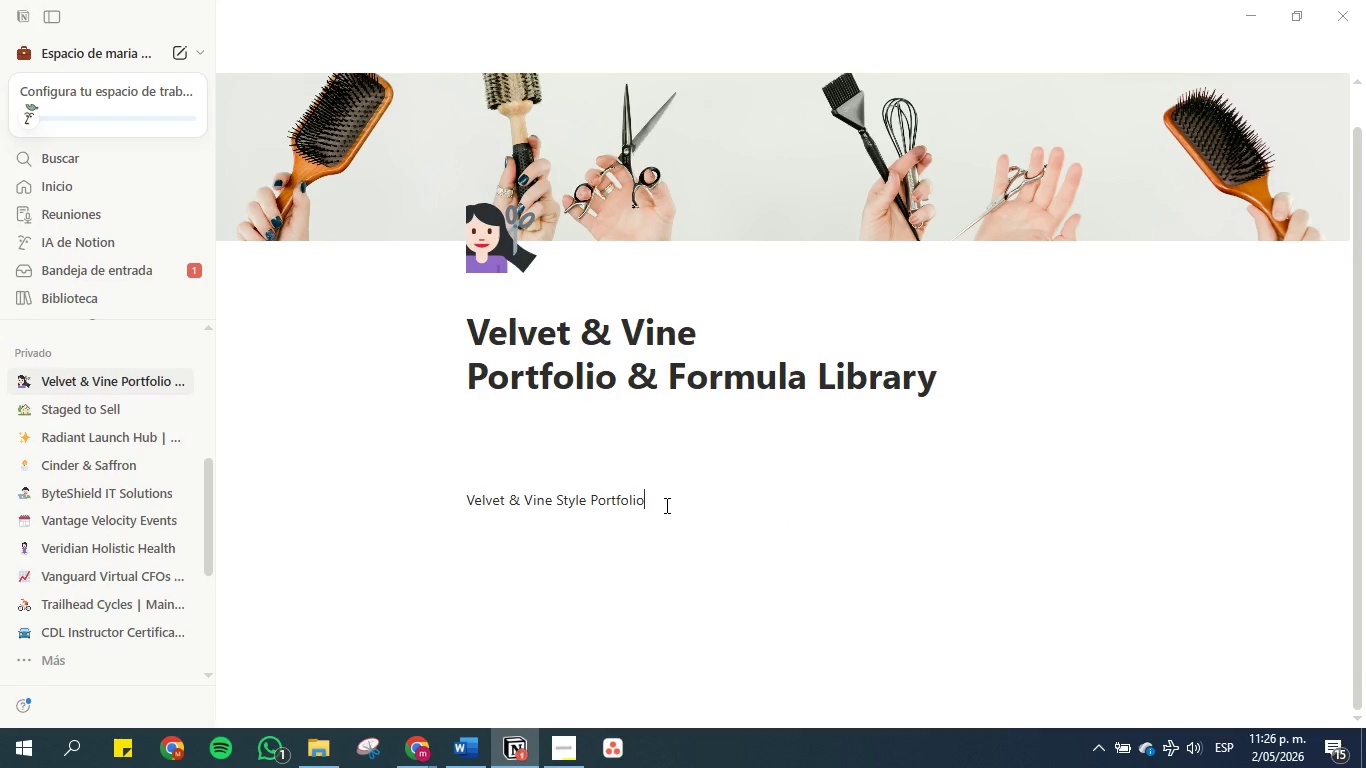 
key(Enter)
 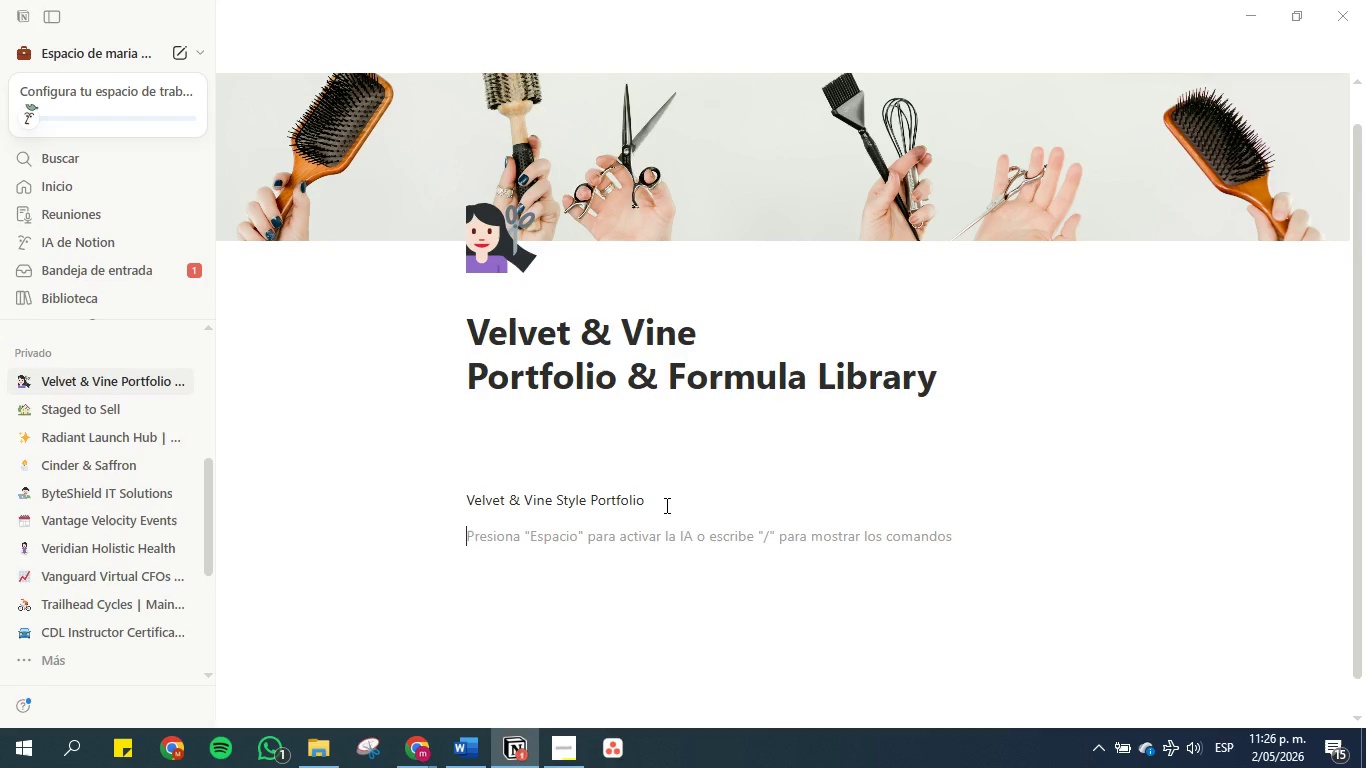 
type(&tabl)
 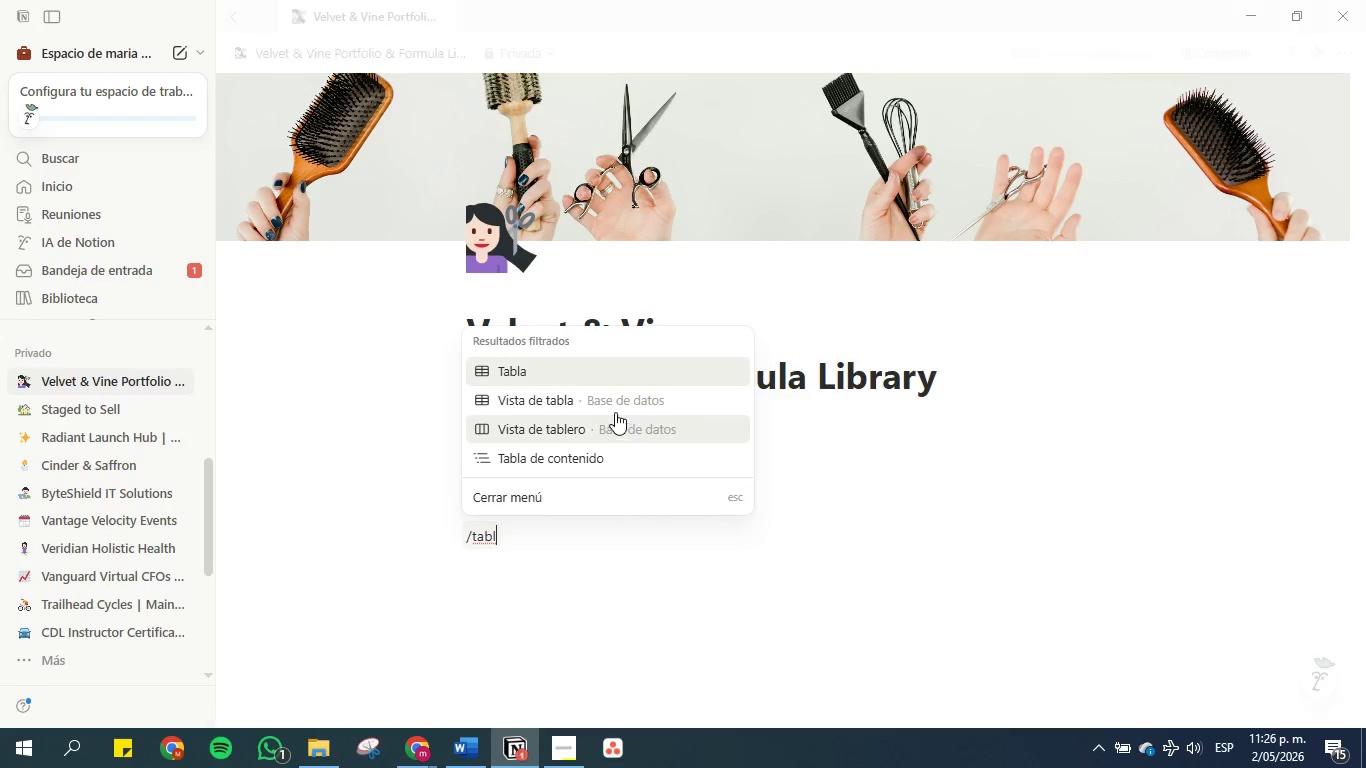 
left_click([597, 363])
 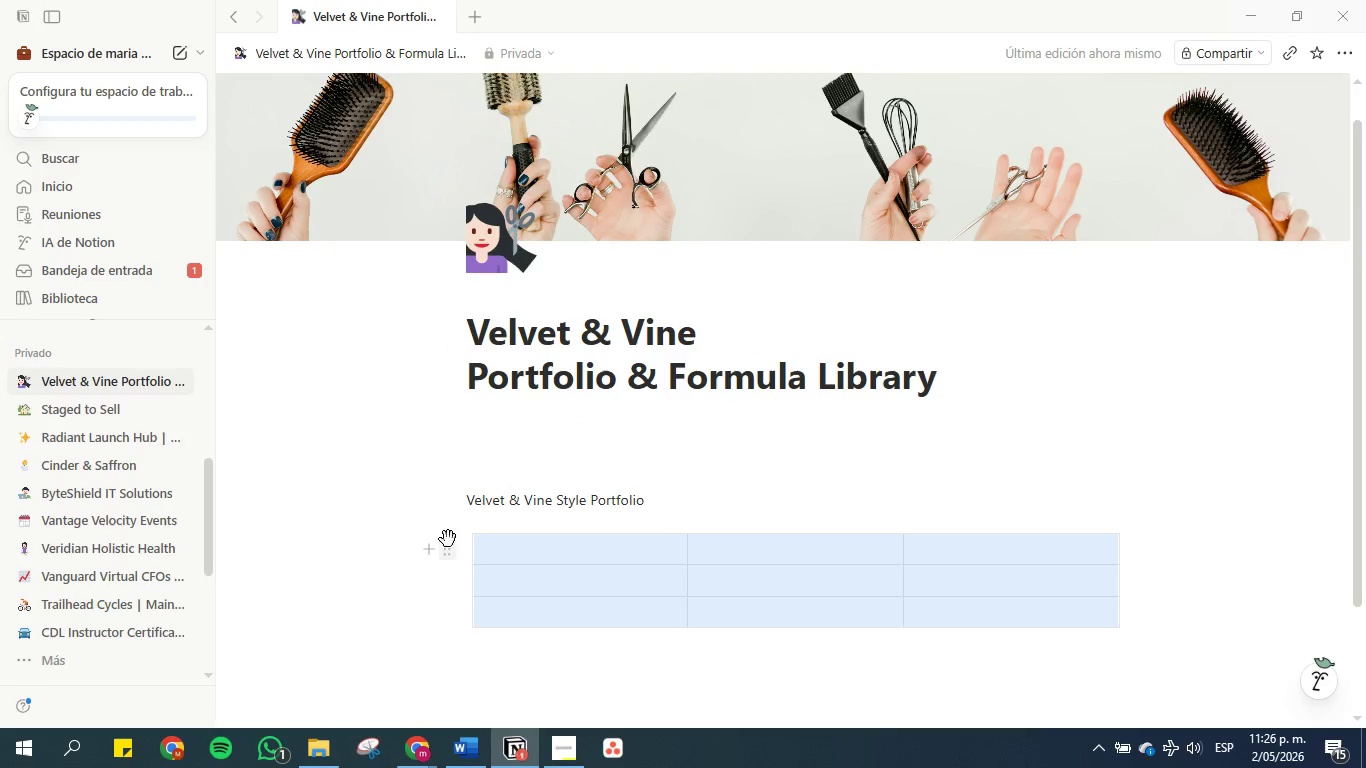 
left_click([447, 545])
 